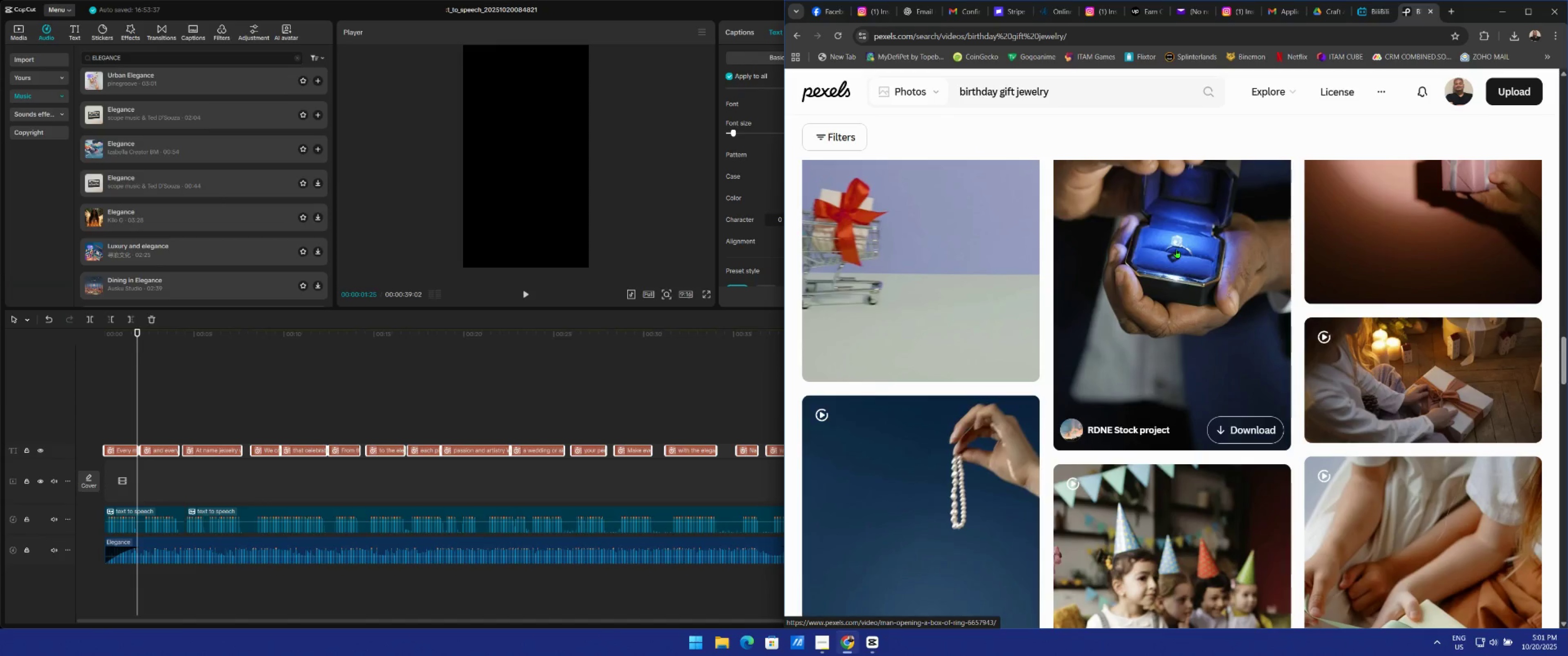 
scroll: coordinate [1145, 203], scroll_direction: down, amount: 13.0
 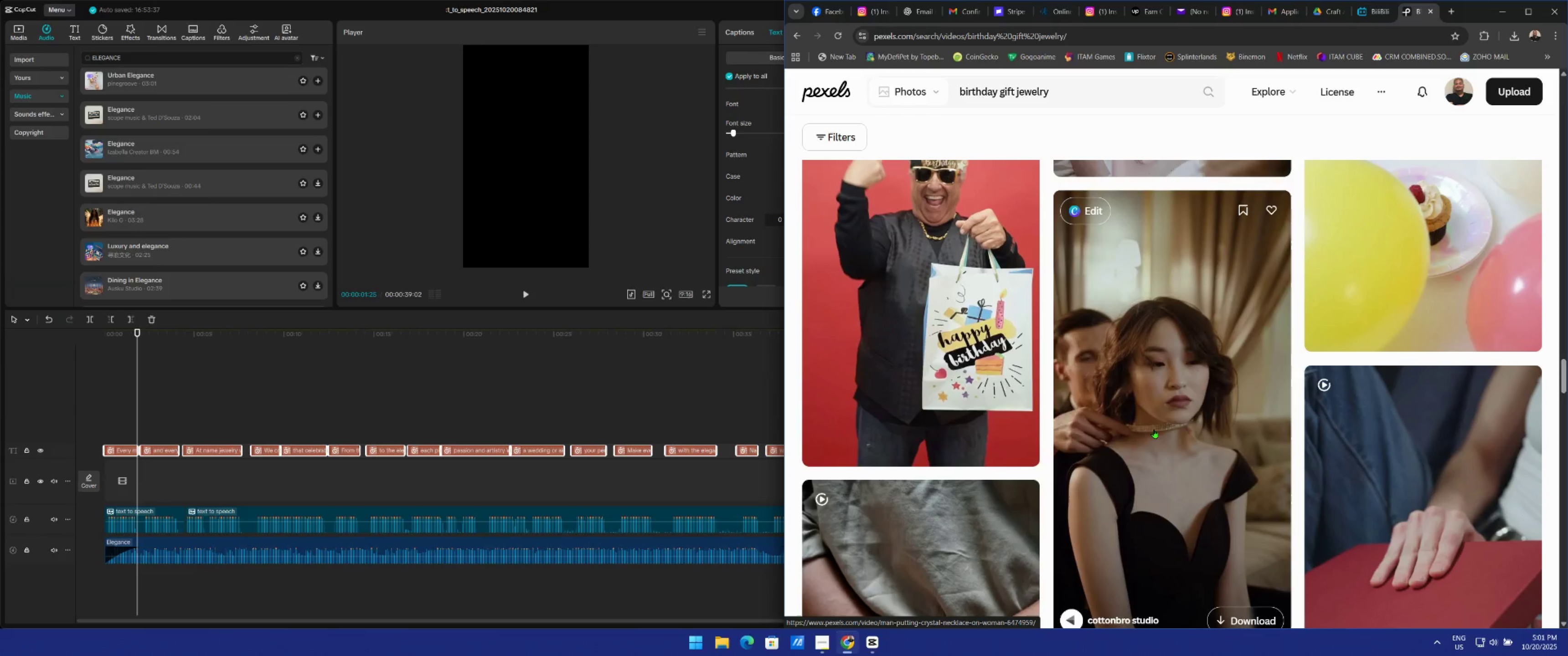 
wait(16.79)
 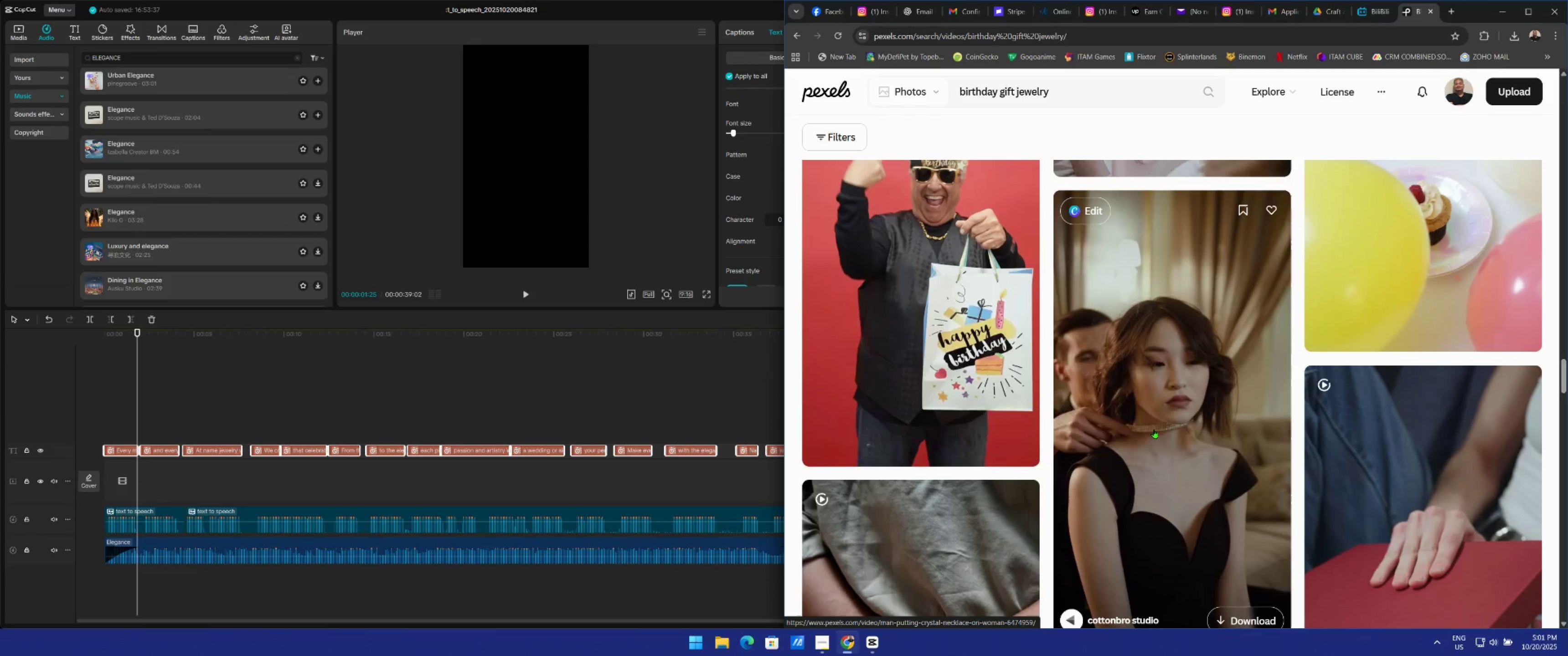 
scroll: coordinate [1221, 358], scroll_direction: down, amount: 29.0
 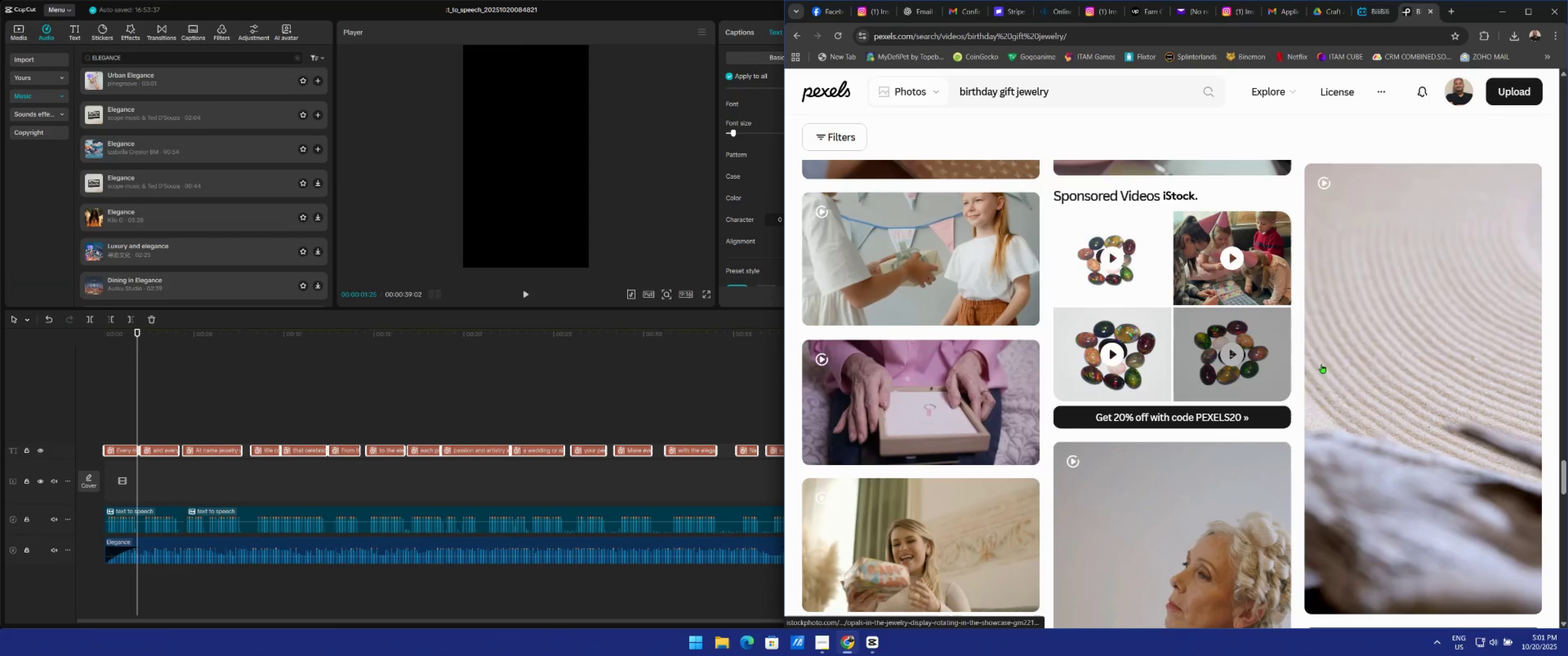 
scroll: coordinate [971, 434], scroll_direction: down, amount: 22.0
 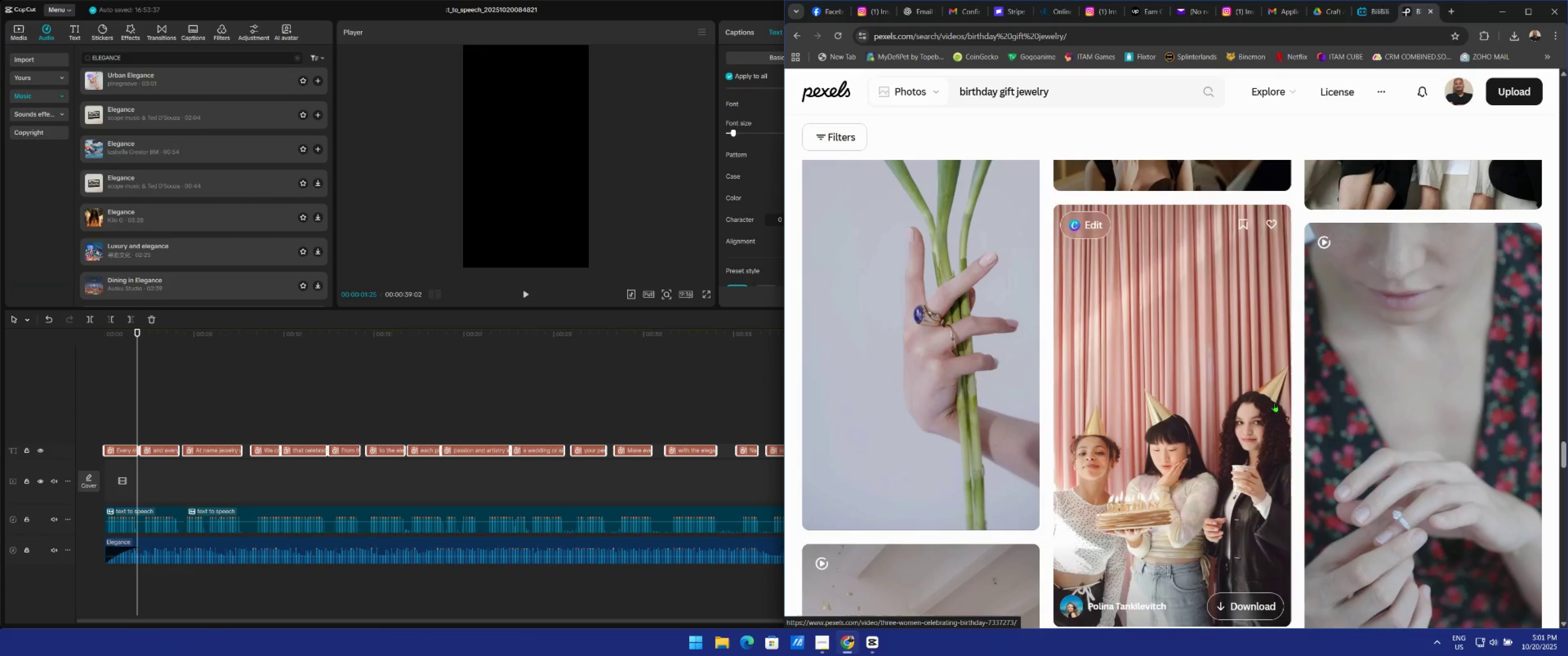 
scroll: coordinate [1130, 431], scroll_direction: down, amount: 20.0
 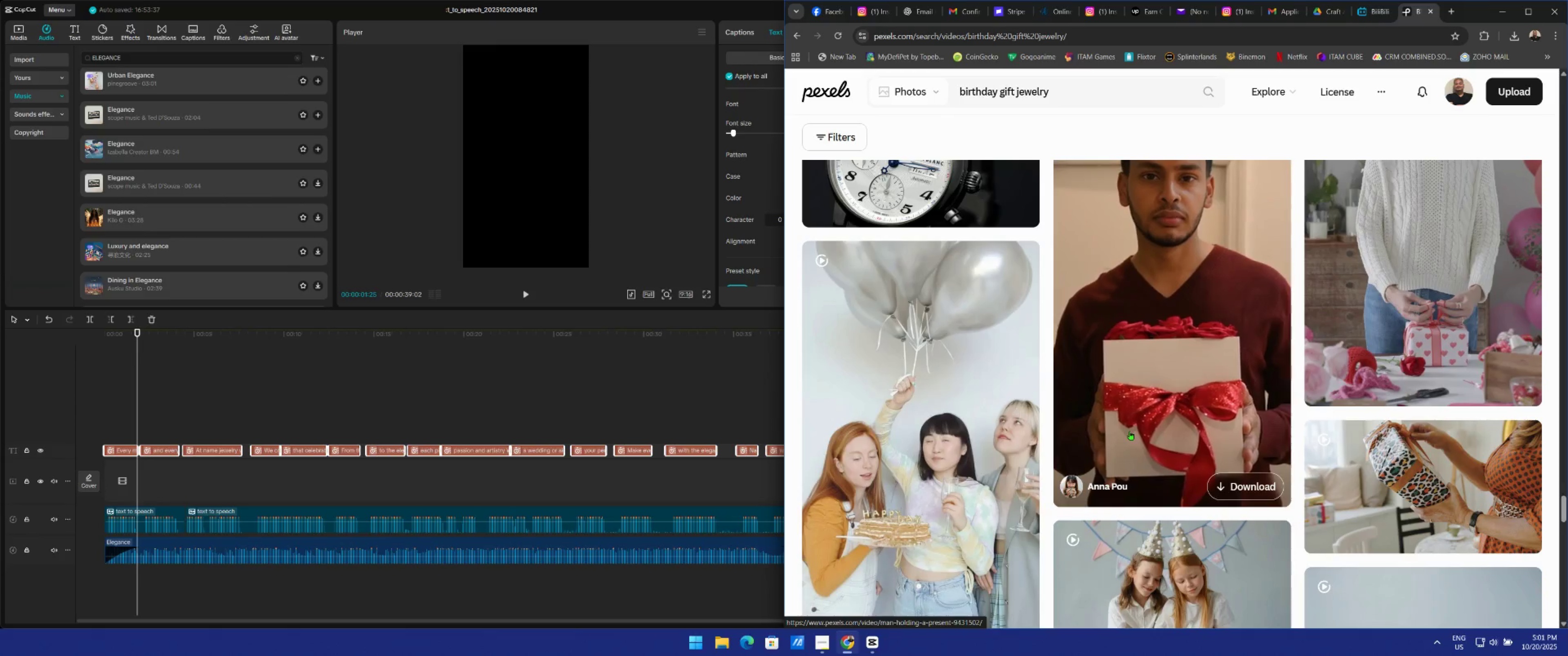 
scroll: coordinate [1126, 419], scroll_direction: down, amount: 14.0
 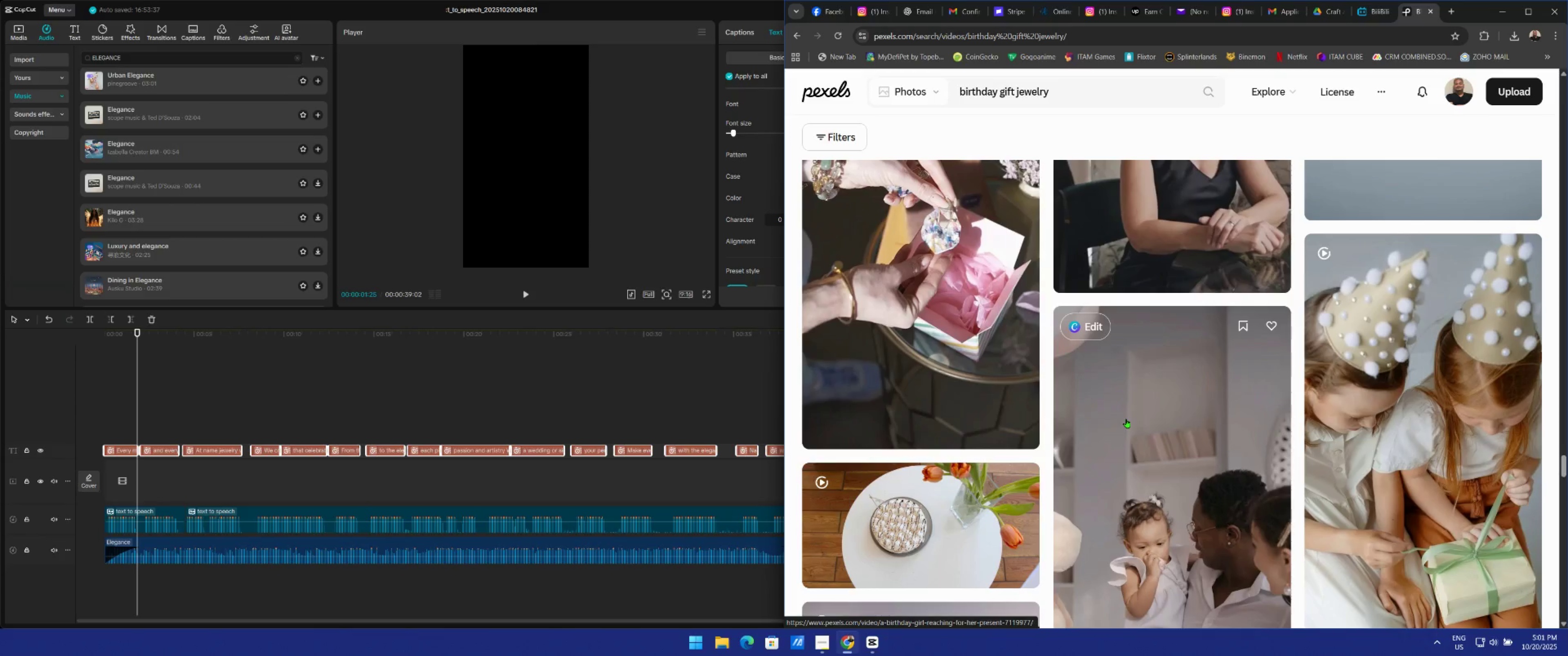 
scroll: coordinate [1163, 423], scroll_direction: up, amount: 9.0
 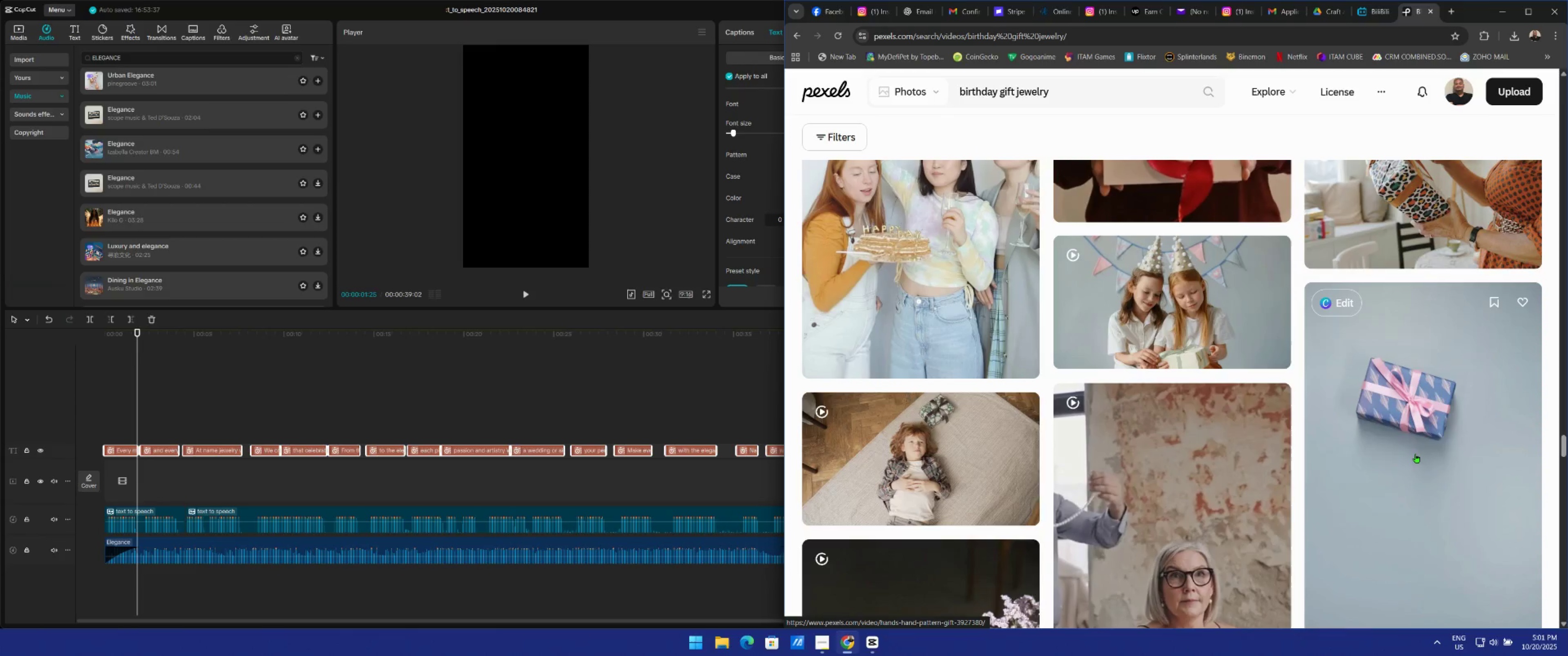 
scroll: coordinate [1430, 444], scroll_direction: down, amount: 6.0
 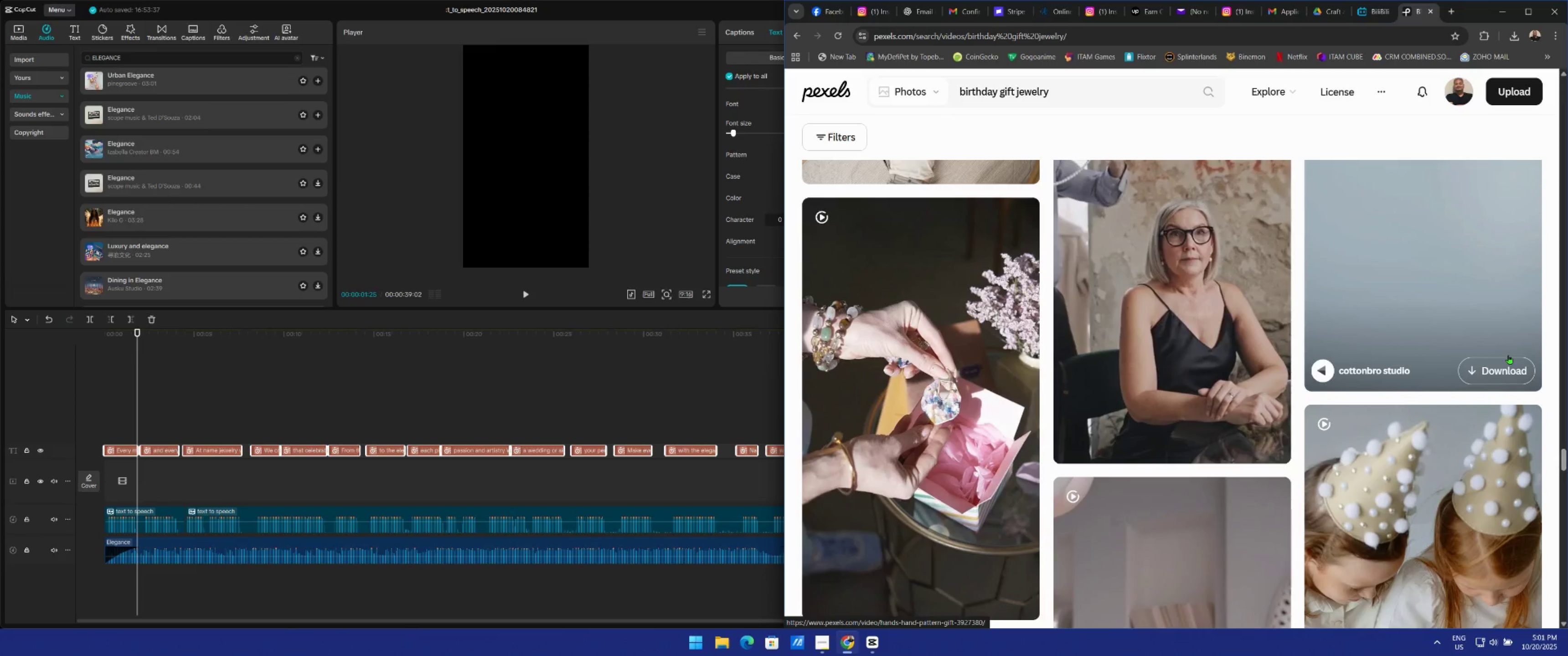 
left_click([1517, 372])
 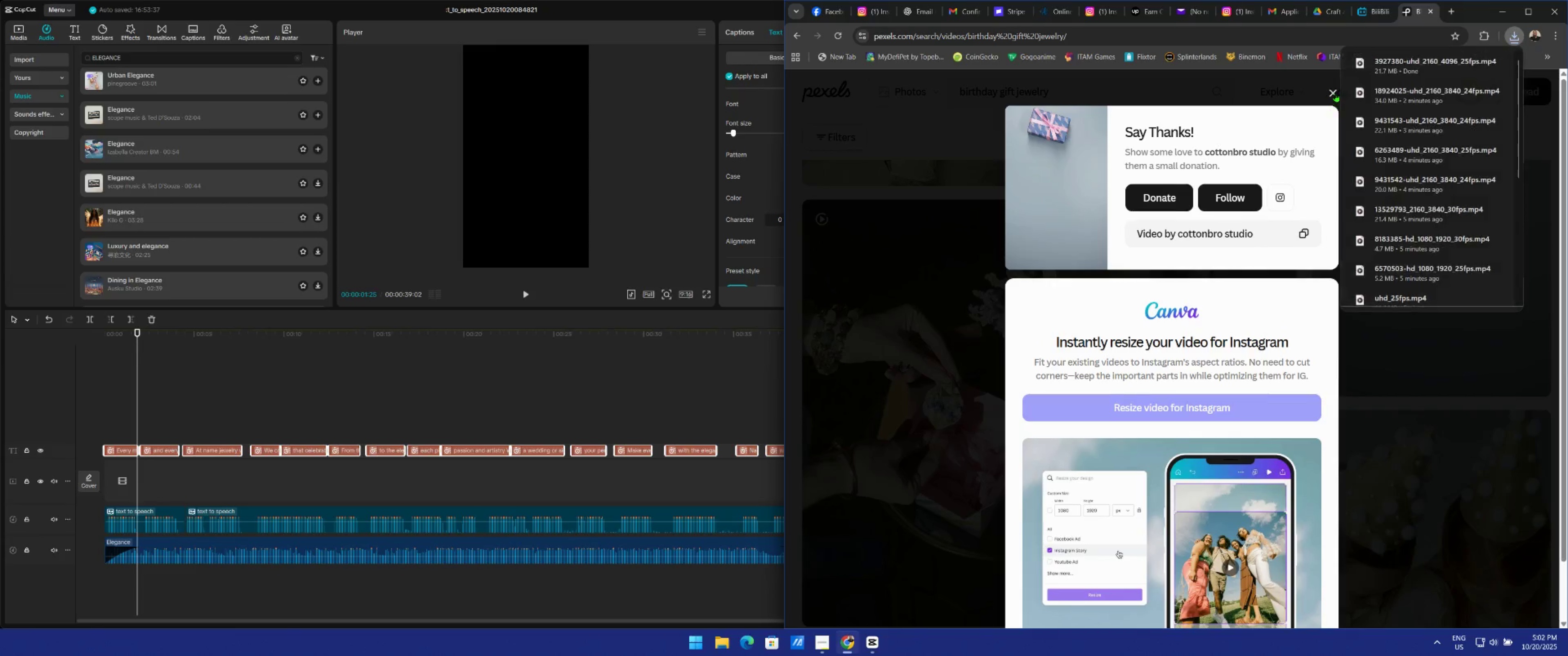 
left_click([1334, 93])
 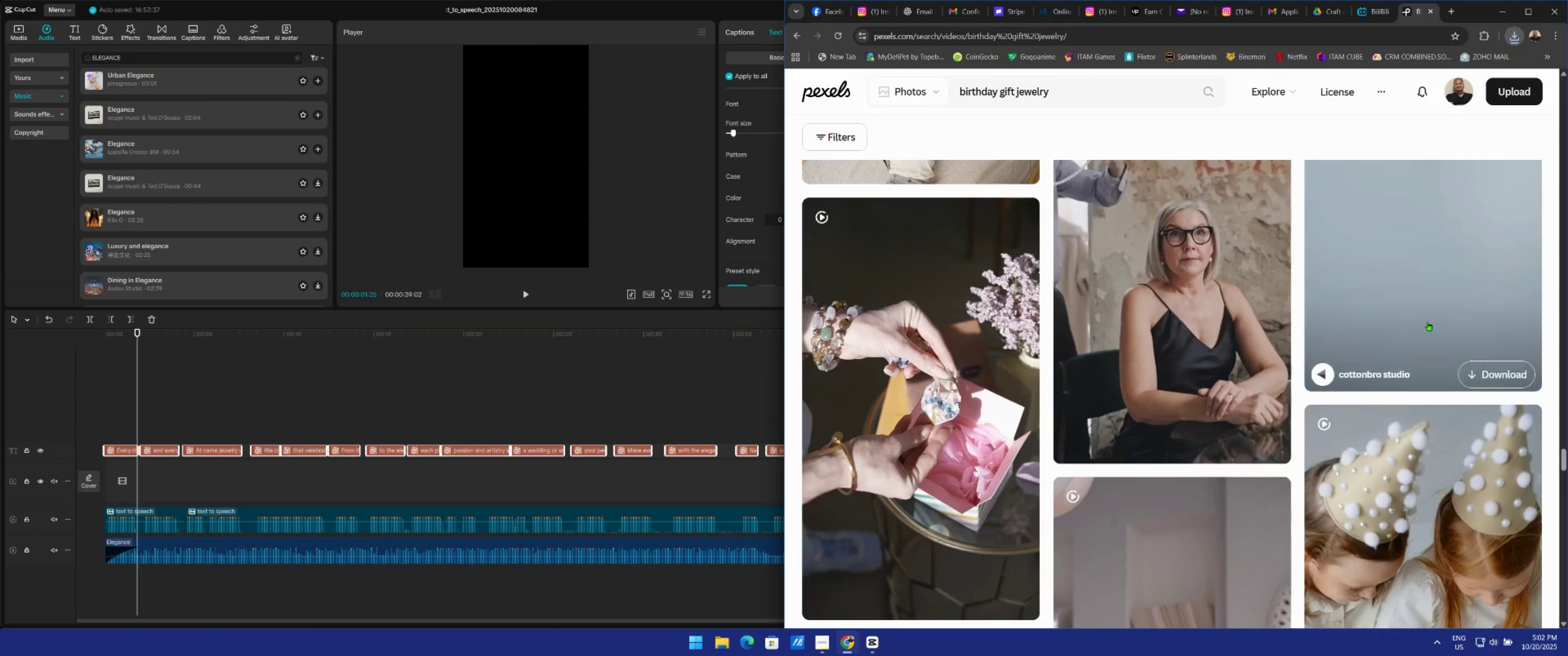 
scroll: coordinate [1248, 352], scroll_direction: down, amount: 34.0
 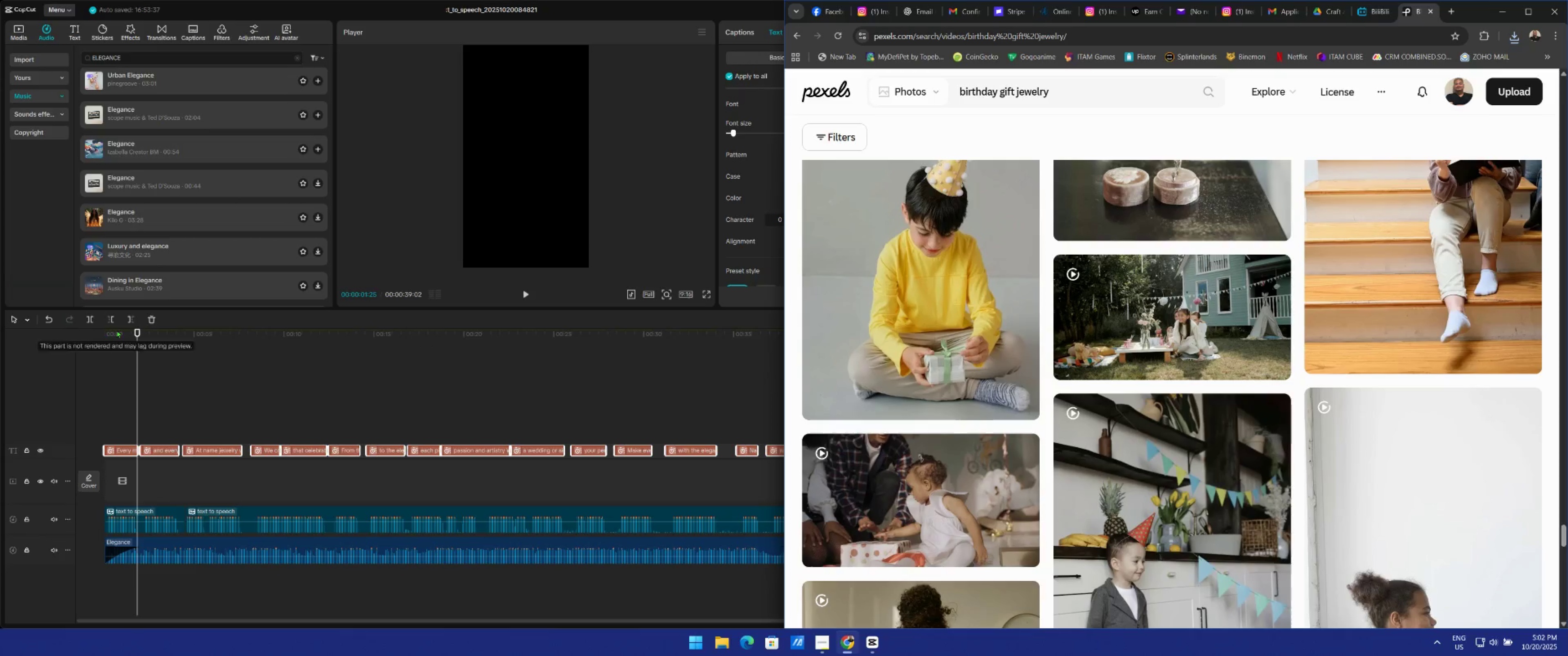 
left_click_drag(start_coordinate=[135, 330], to_coordinate=[14, 352])
 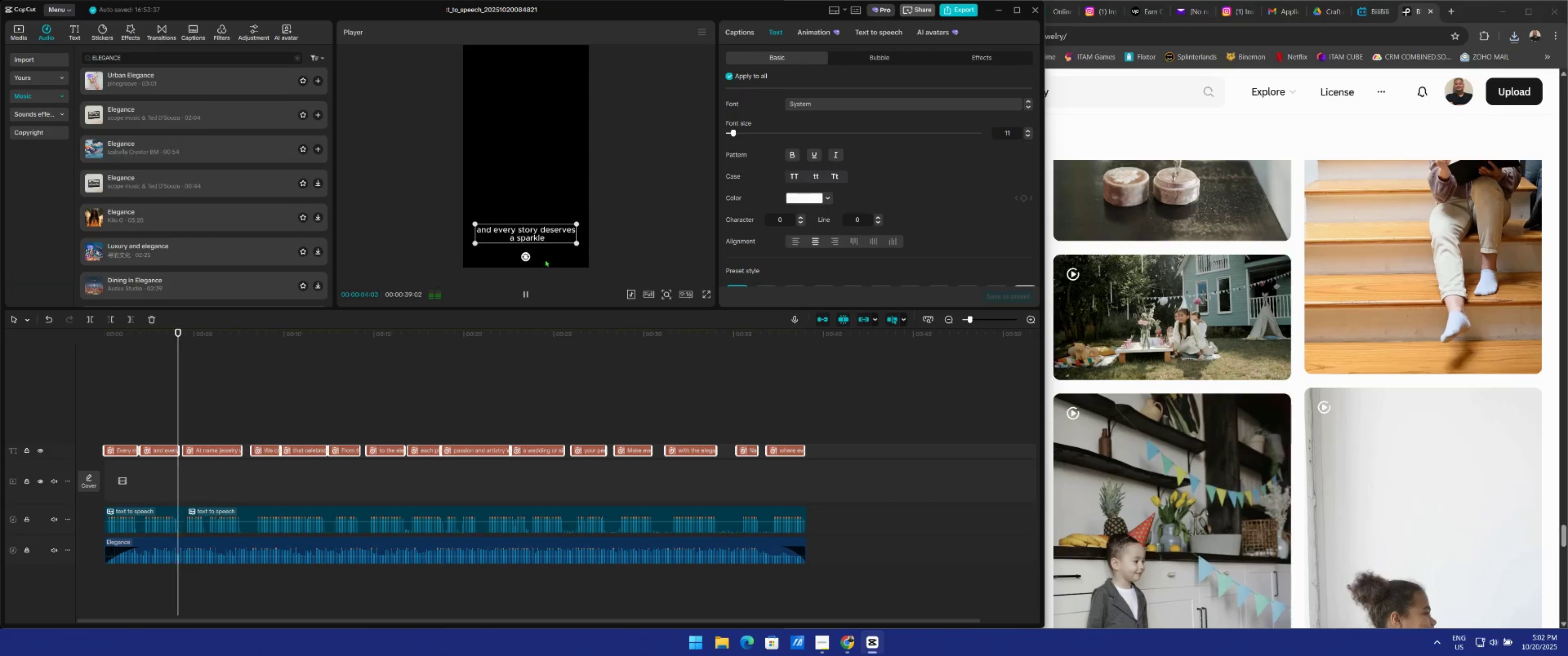 
wait(10.43)
 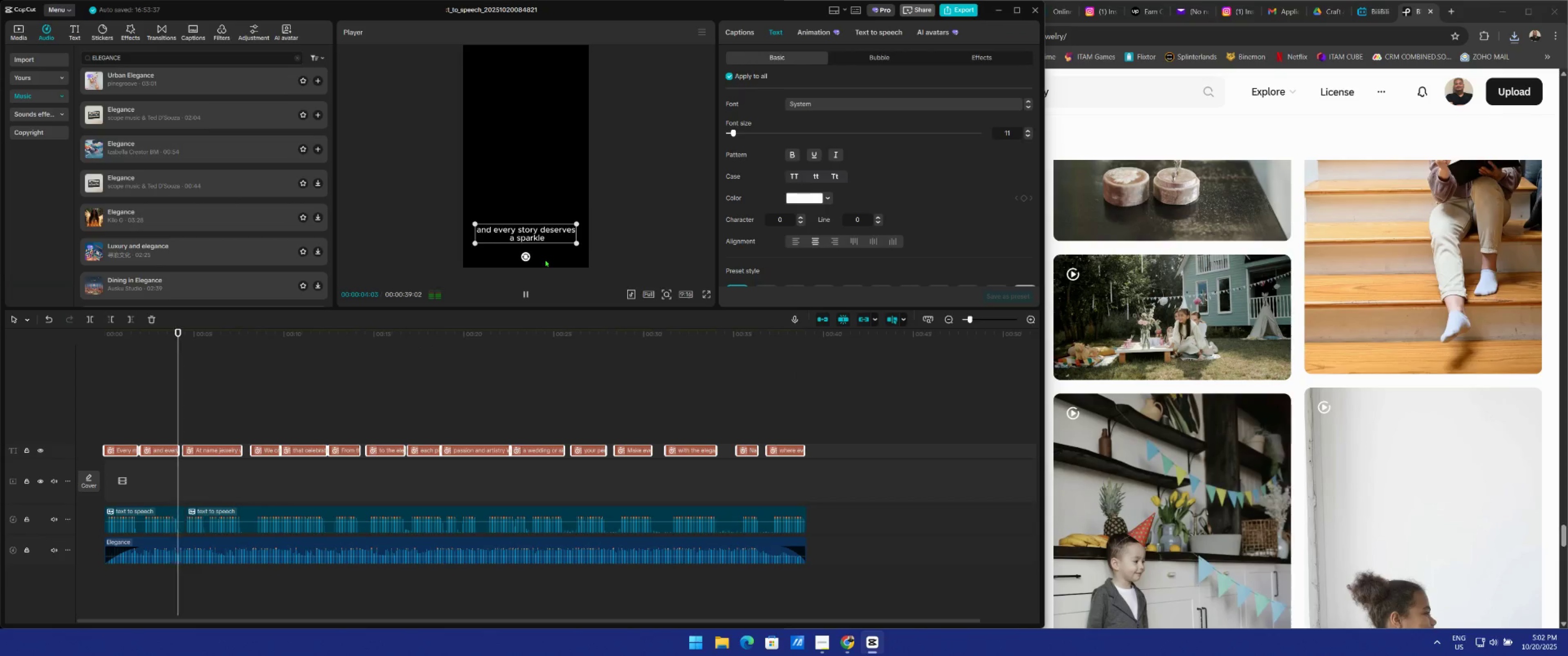 
left_click([1493, 646])
 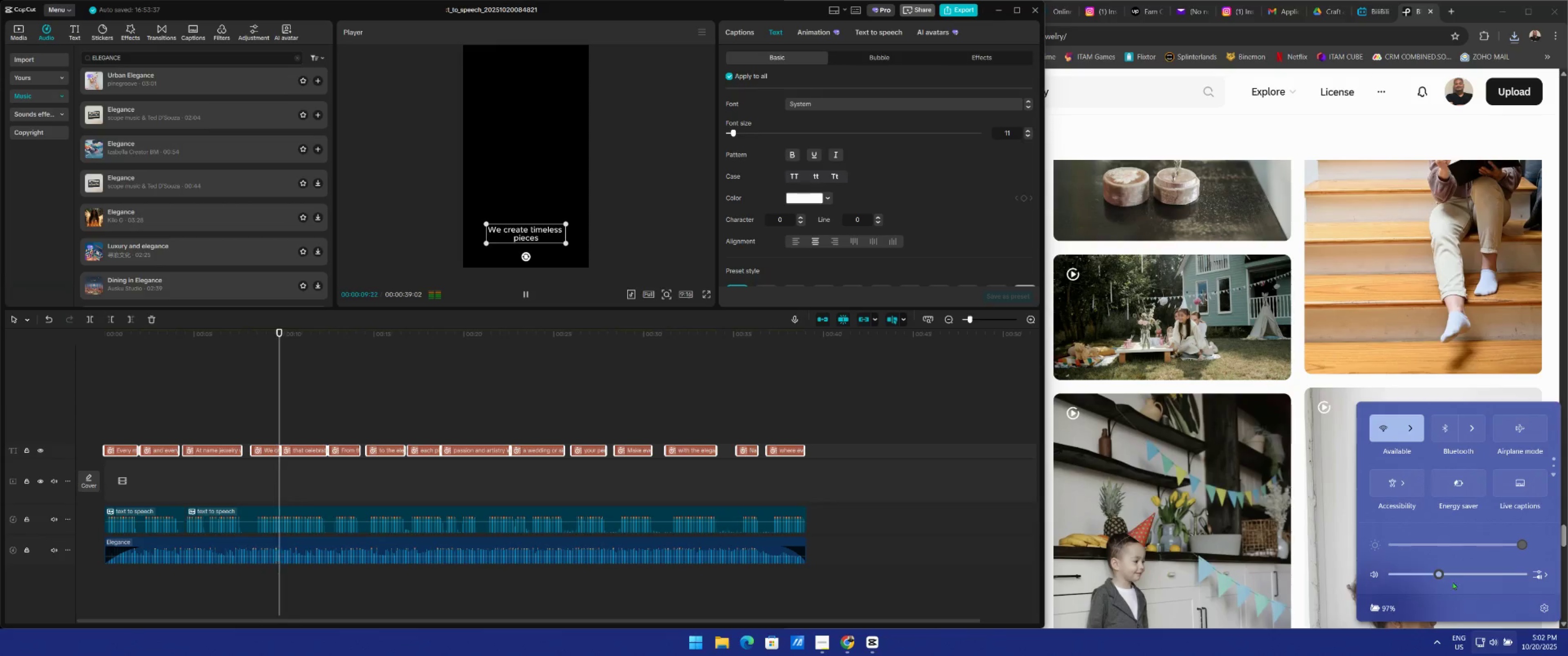 
left_click_drag(start_coordinate=[1441, 572], to_coordinate=[1467, 572])
 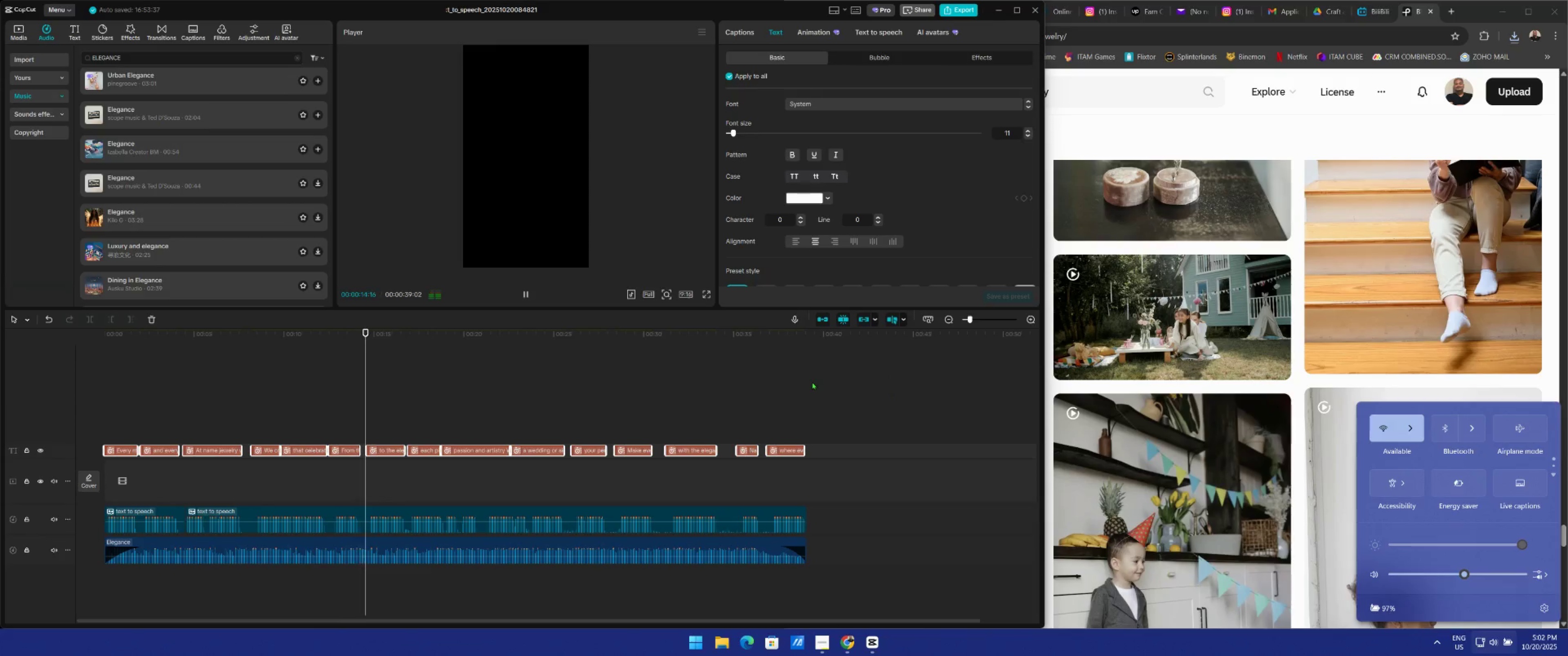 
left_click([1156, 88])
 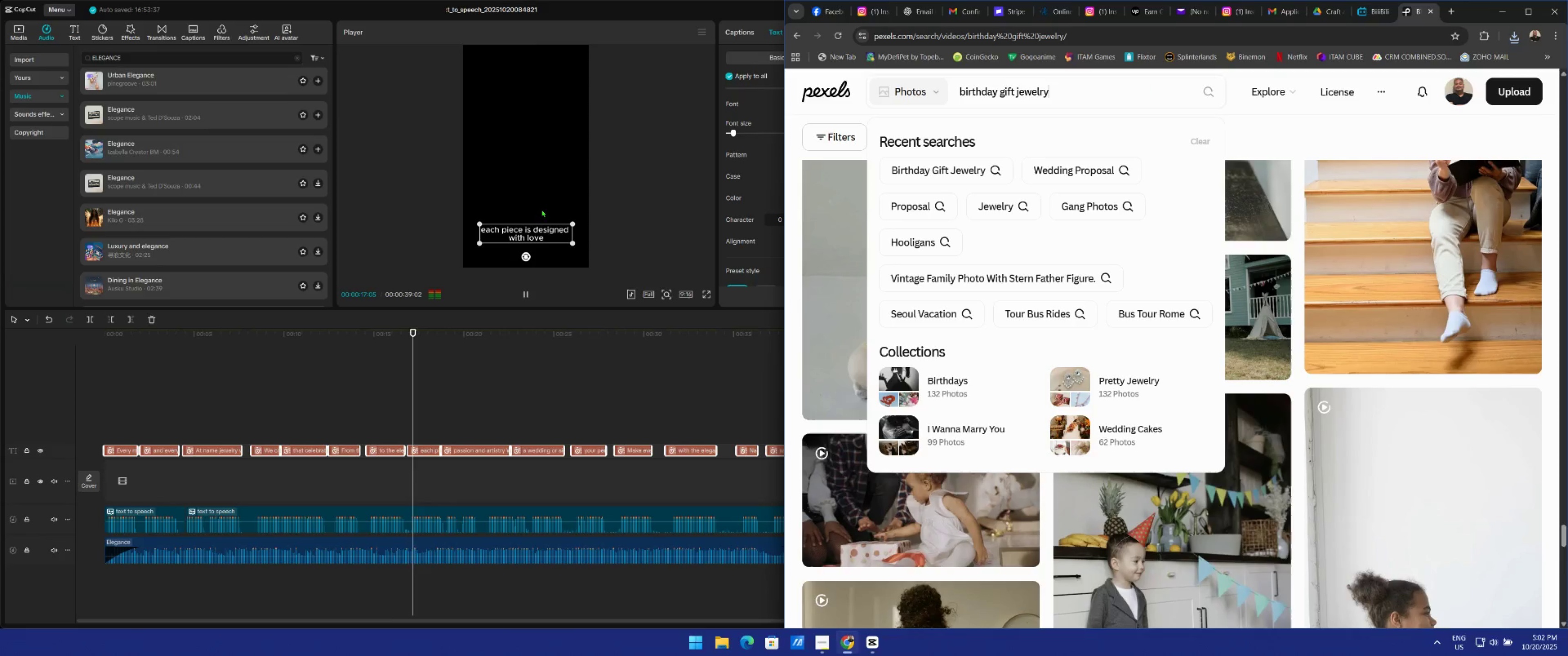 
left_click([525, 293])
 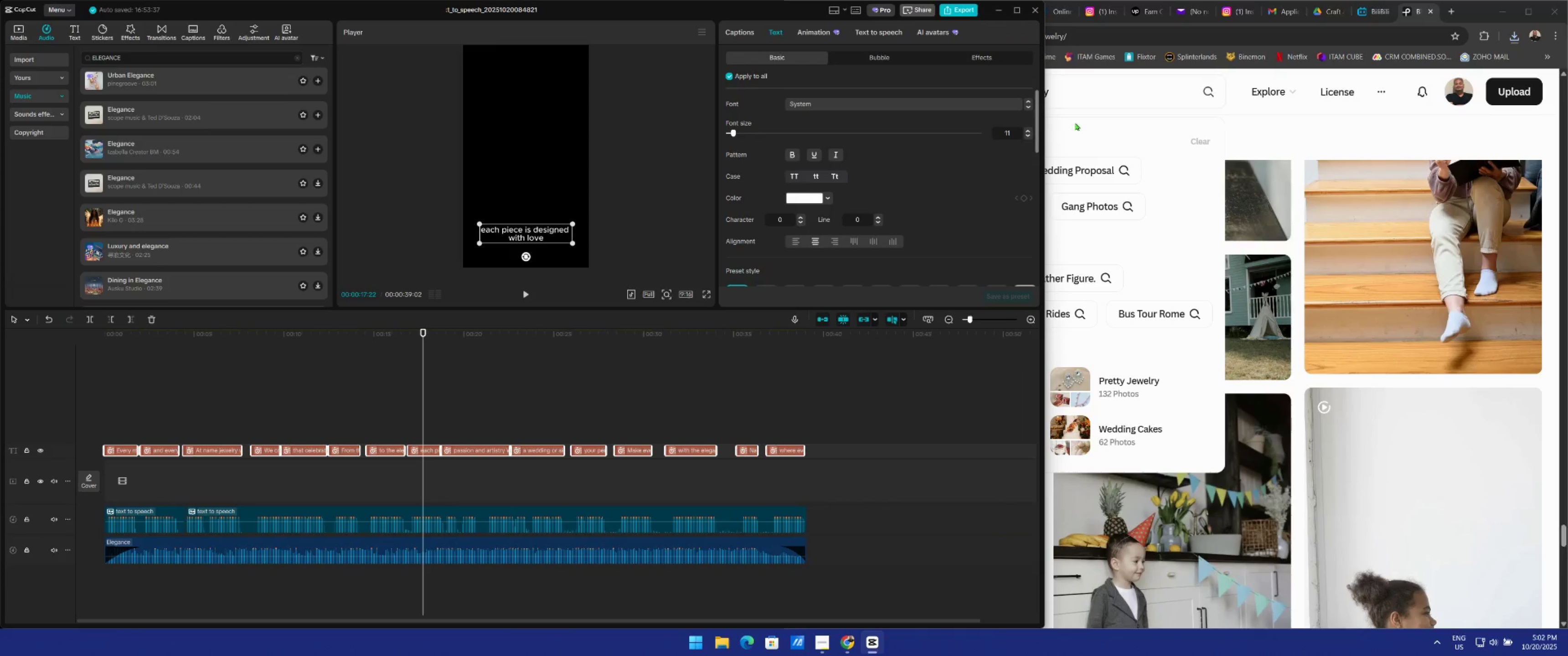 
left_click([1088, 119])
 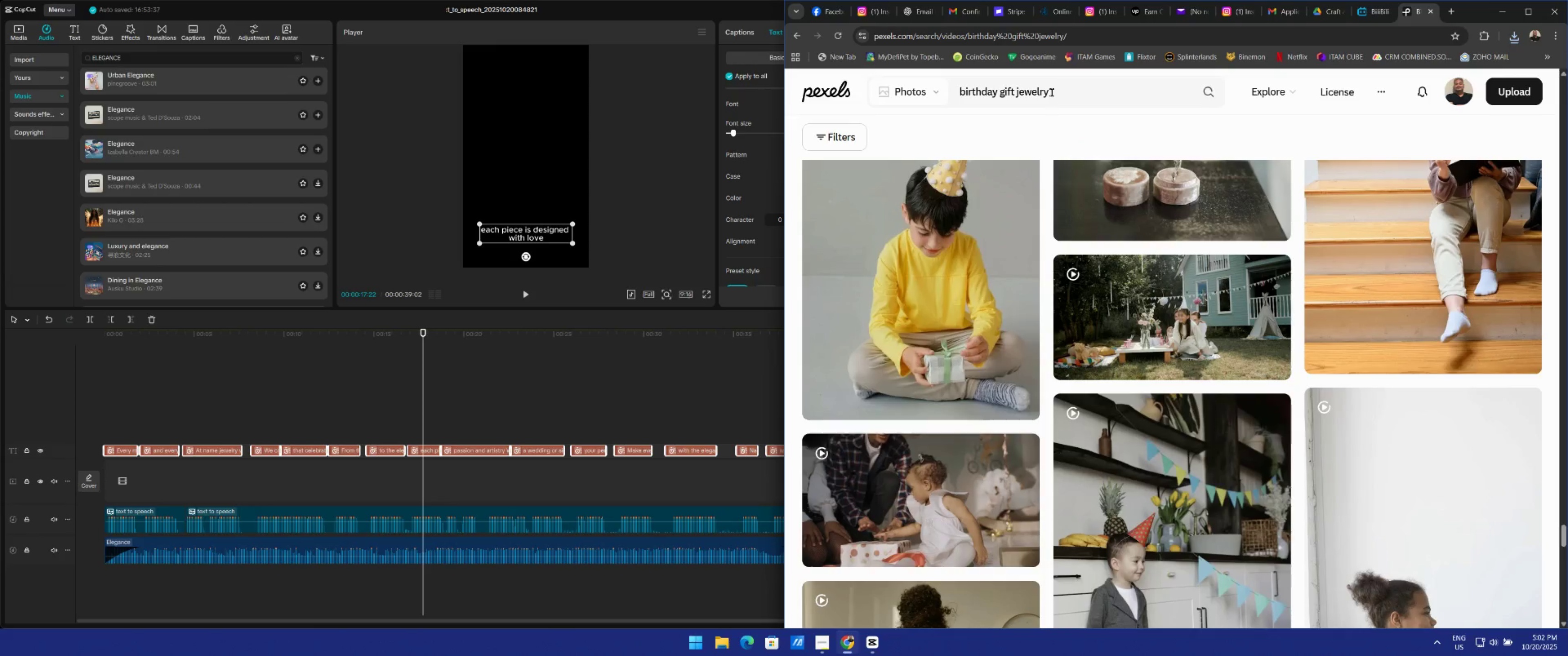 
left_click([1052, 91])
 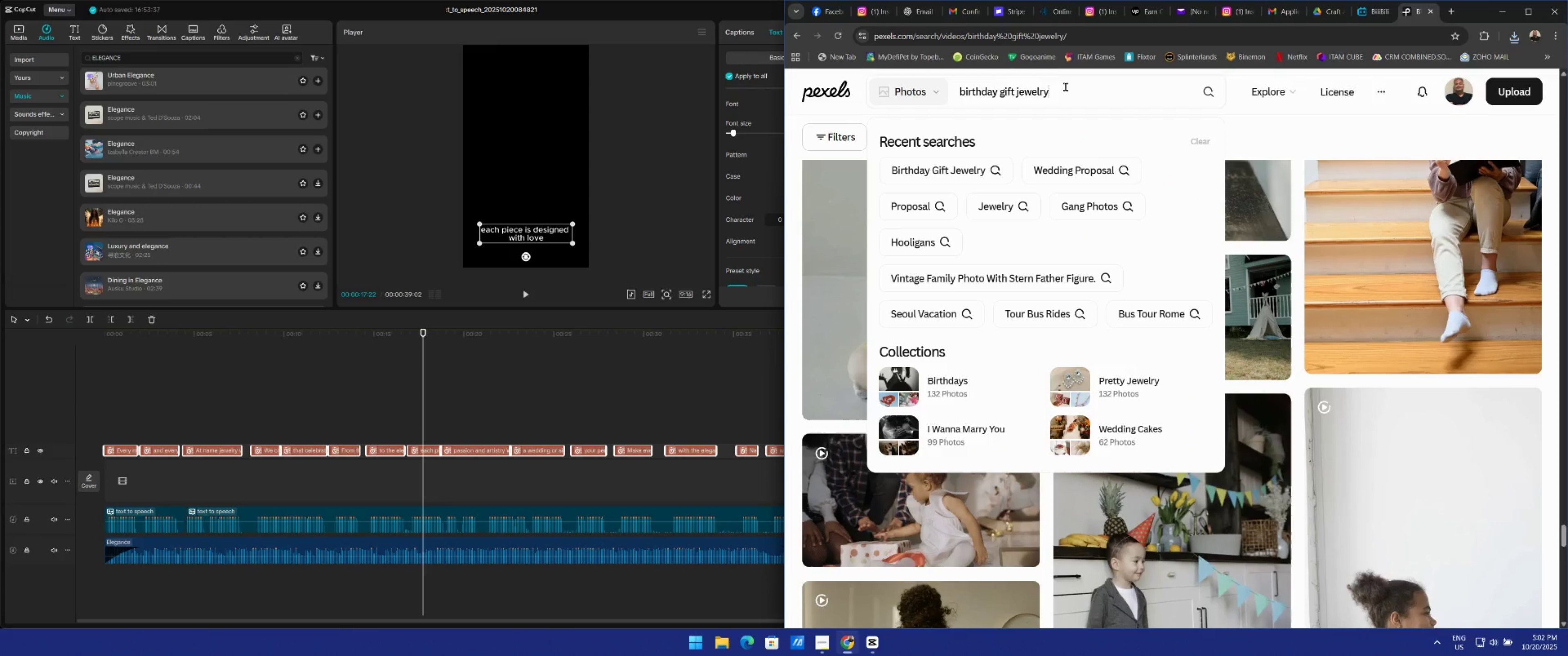 
left_click_drag(start_coordinate=[1072, 87], to_coordinate=[734, 77])
 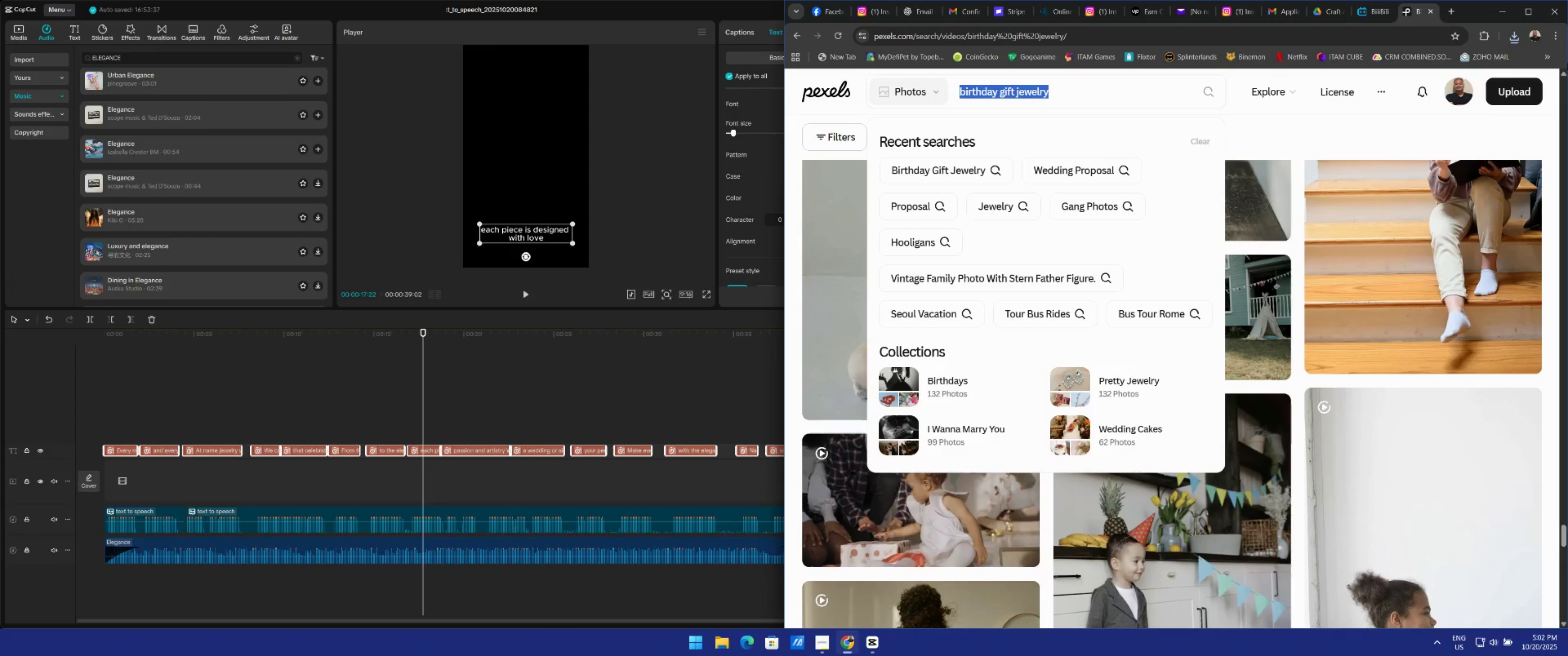 
type(Diamonds)
 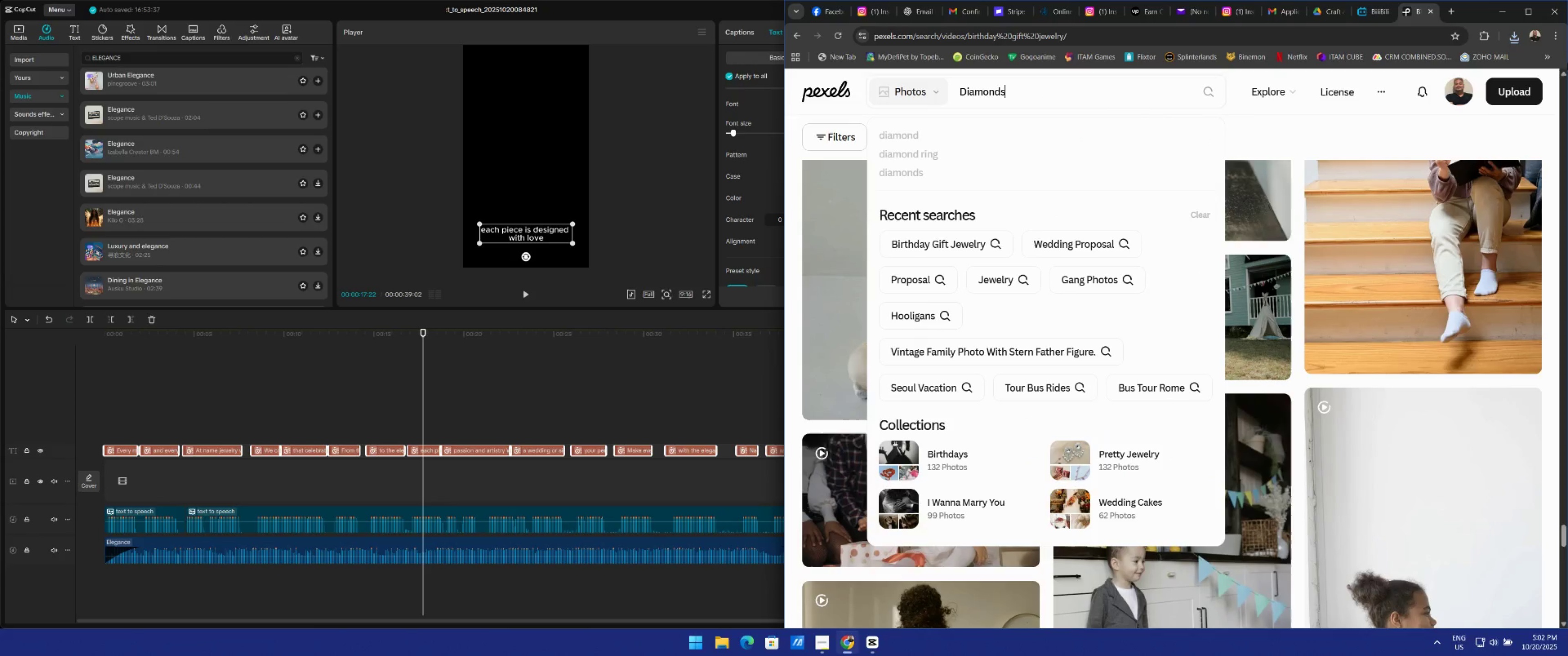 
key(Enter)
 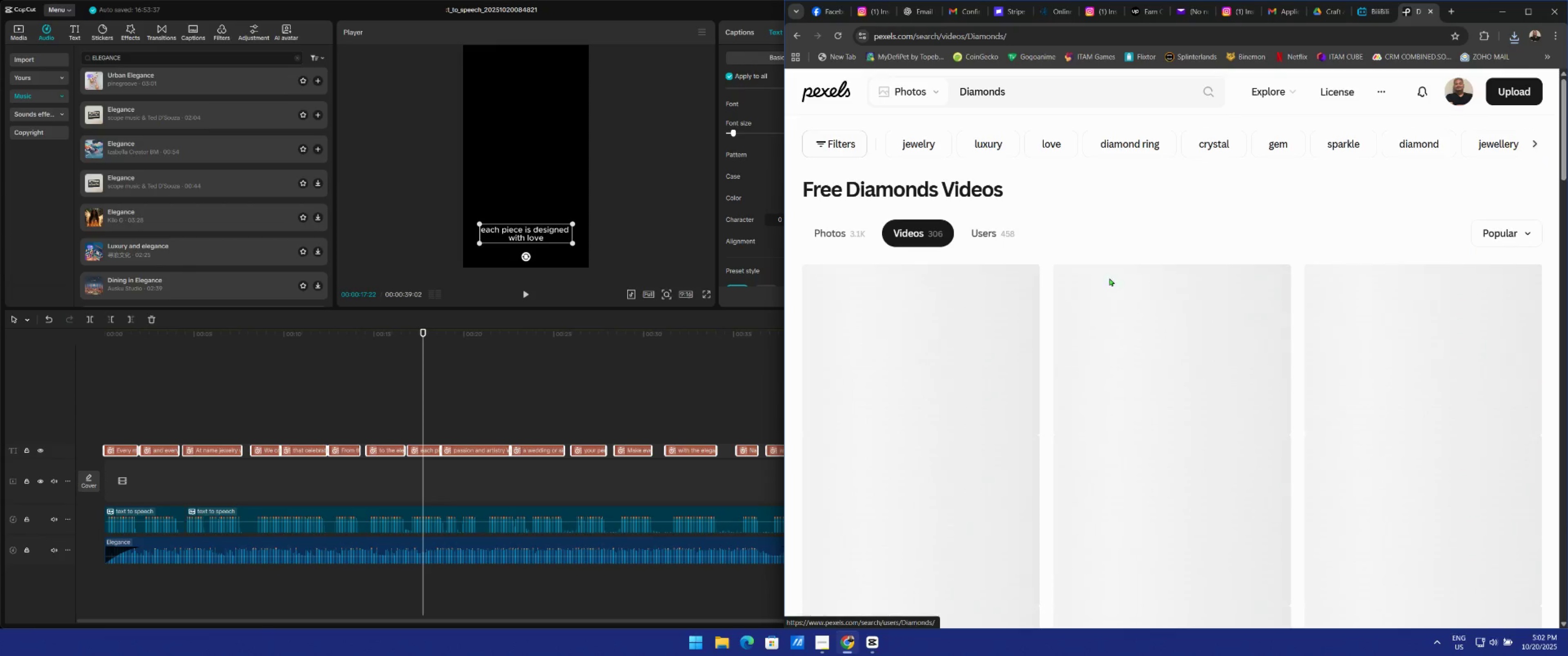 
wait(5.47)
 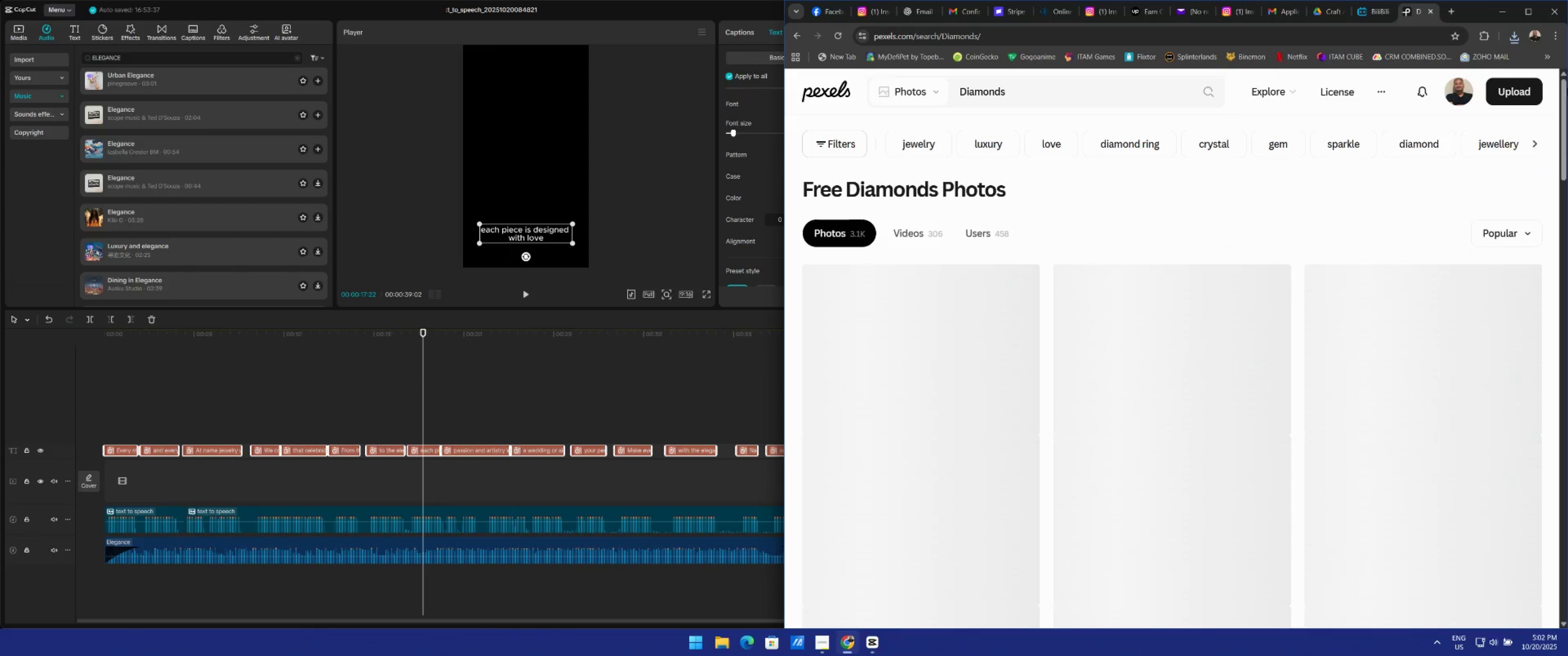 
scroll: coordinate [1232, 287], scroll_direction: down, amount: 6.0
 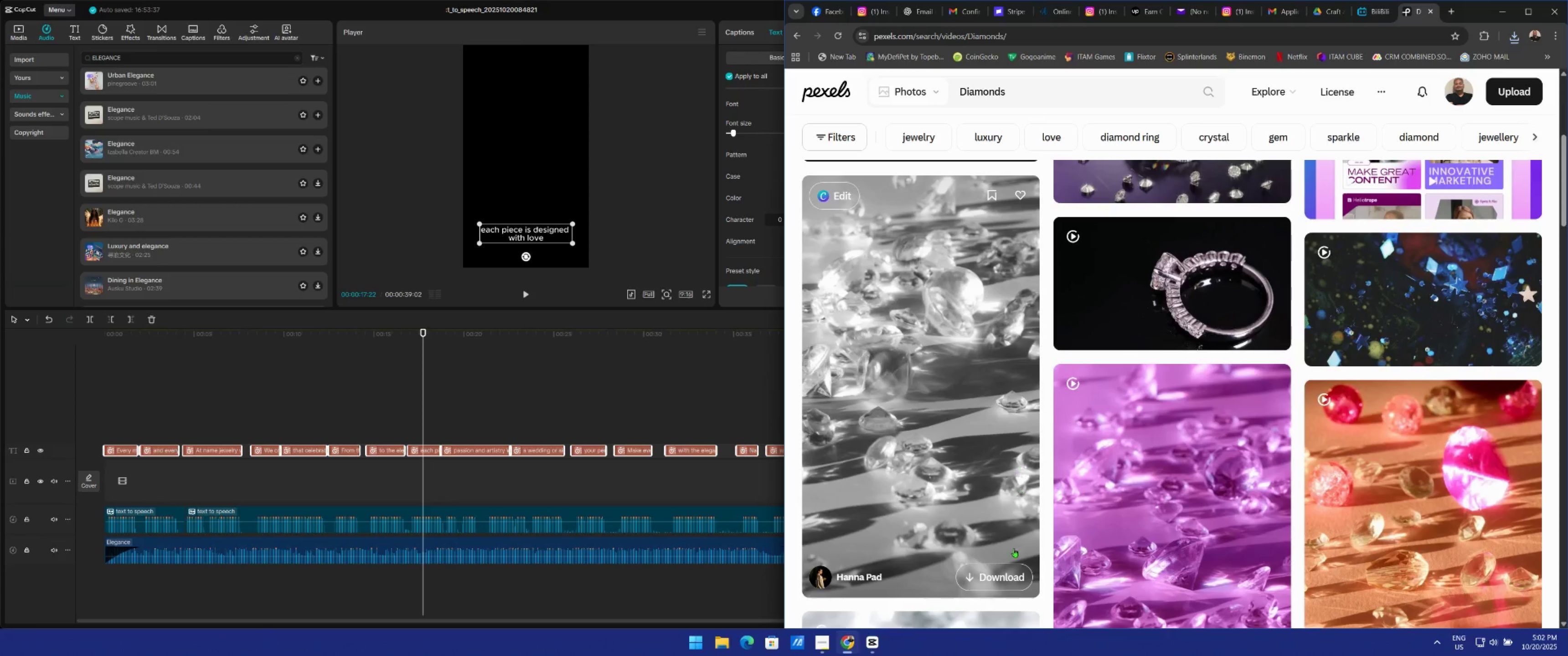 
left_click([998, 579])
 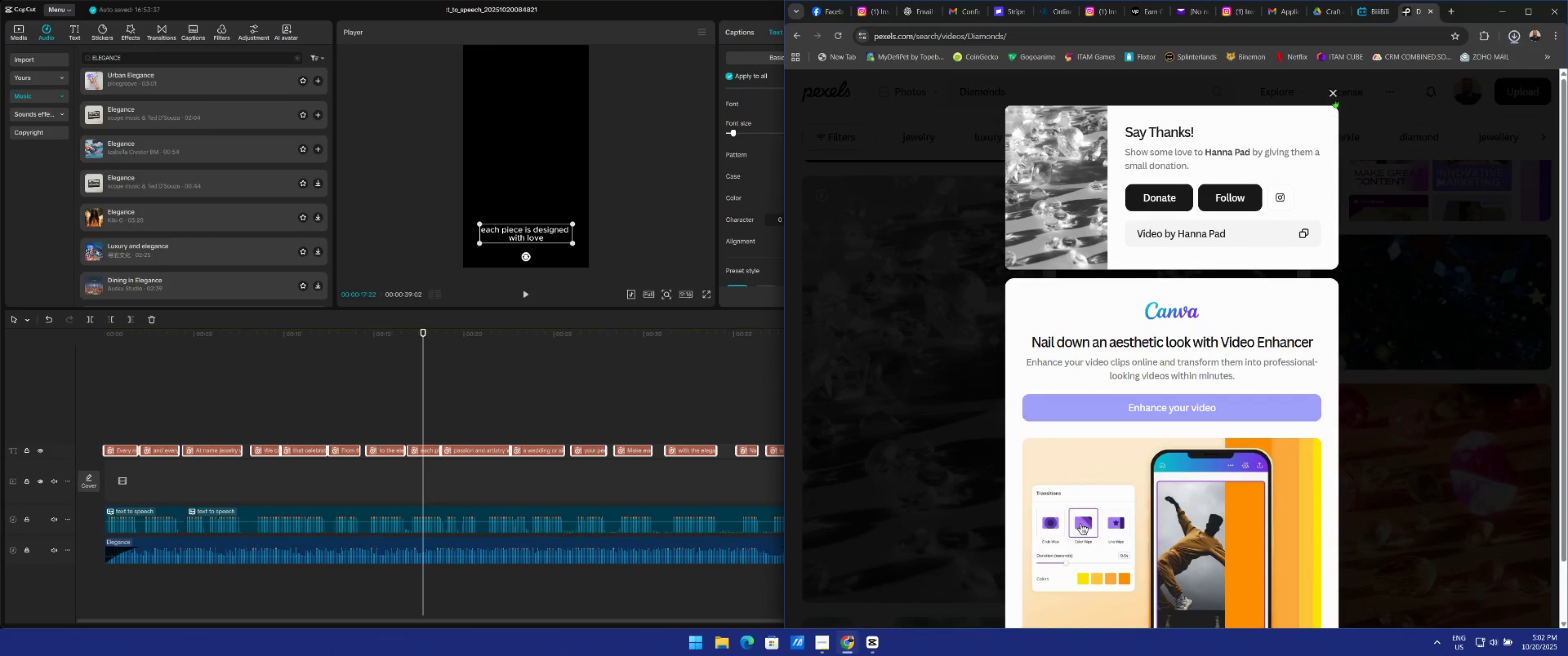 
left_click([1335, 92])
 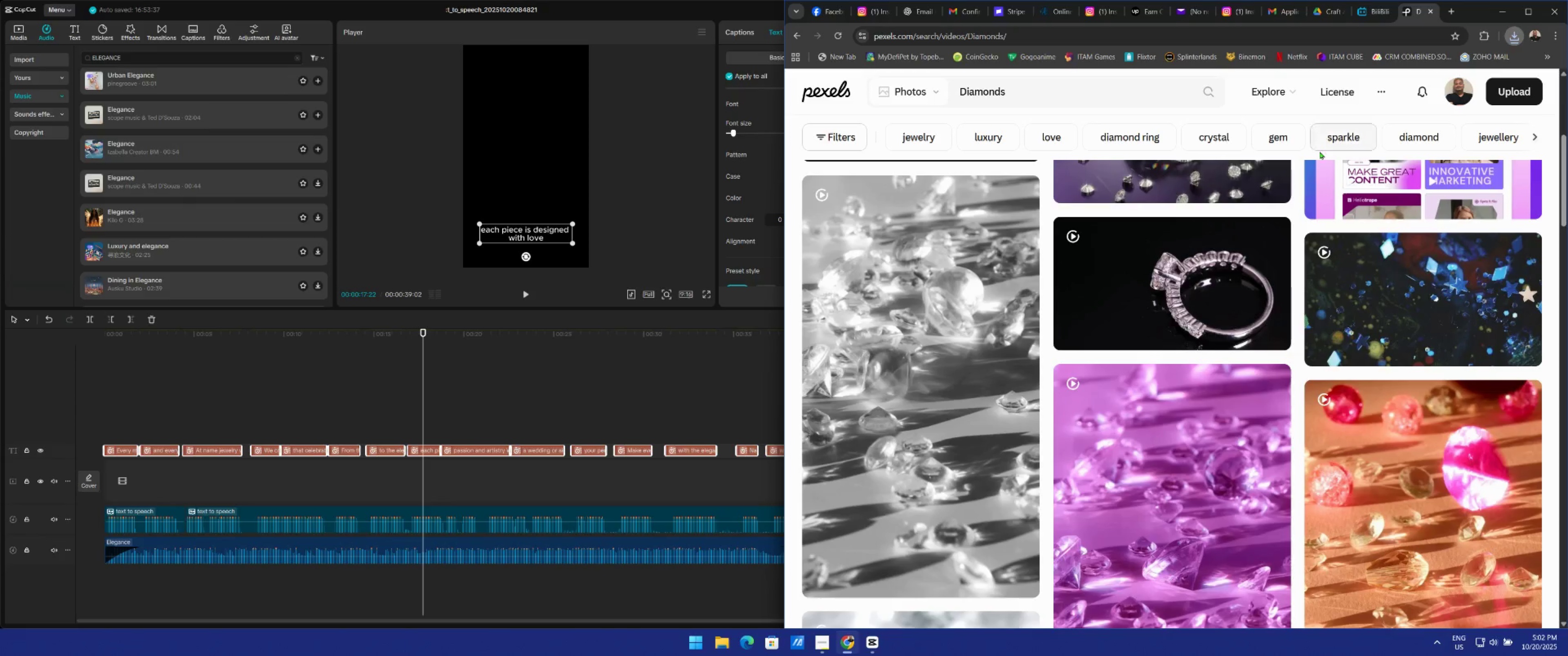 
scroll: coordinate [1292, 236], scroll_direction: down, amount: 5.0
 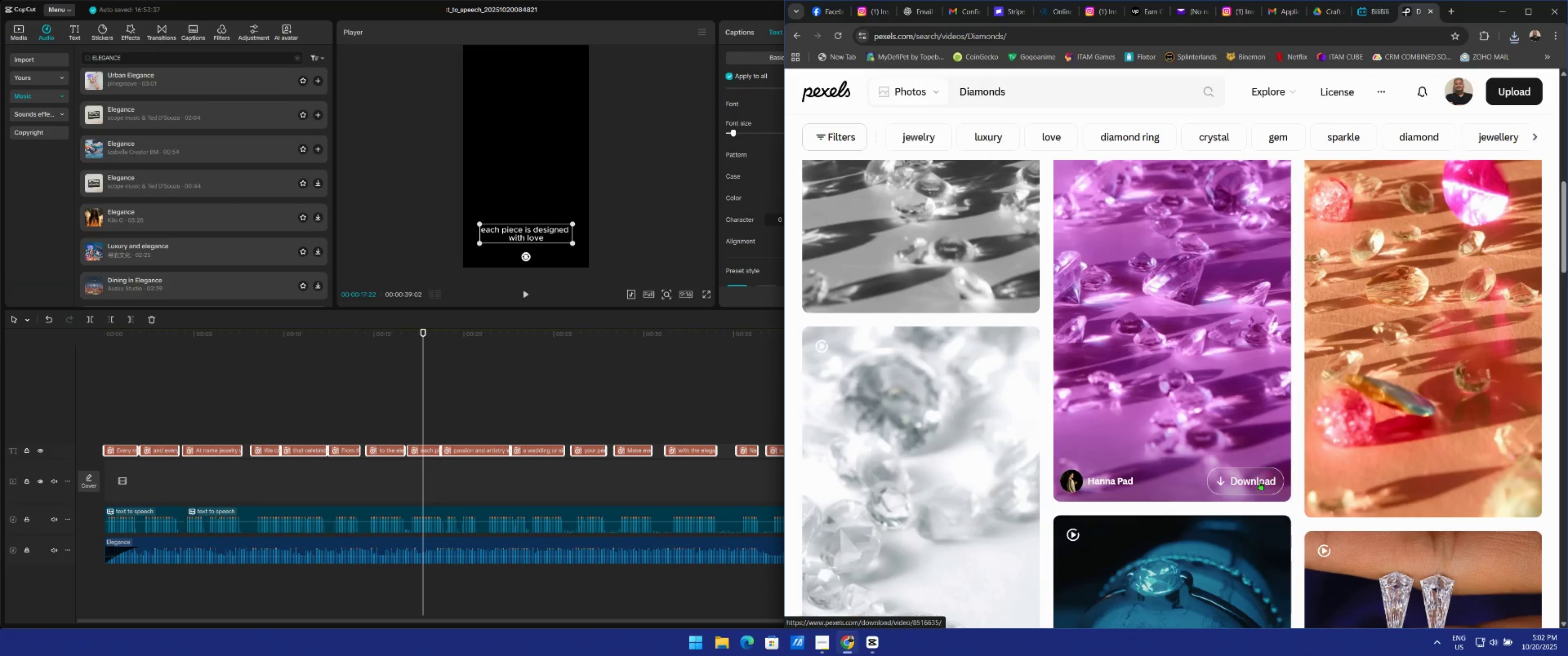 
left_click([1259, 483])
 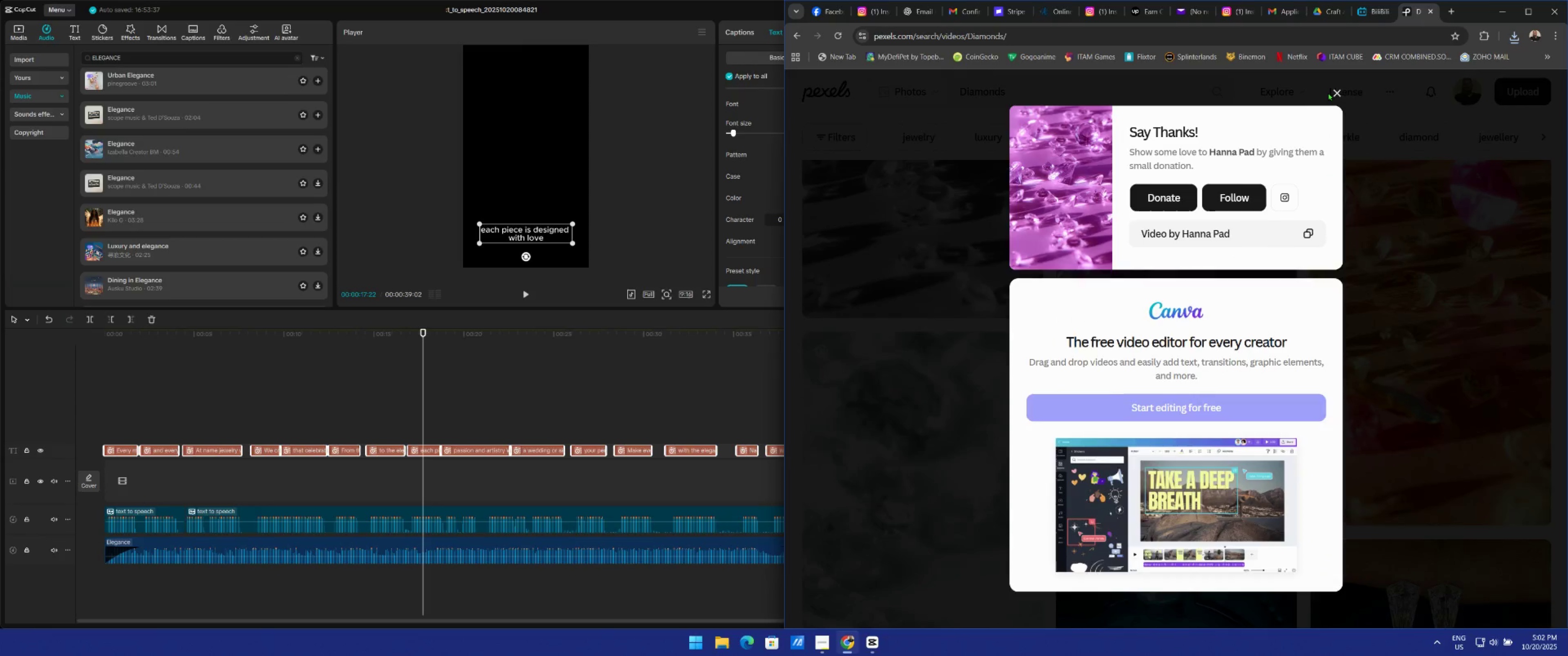 
scroll: coordinate [1161, 366], scroll_direction: down, amount: 18.0
 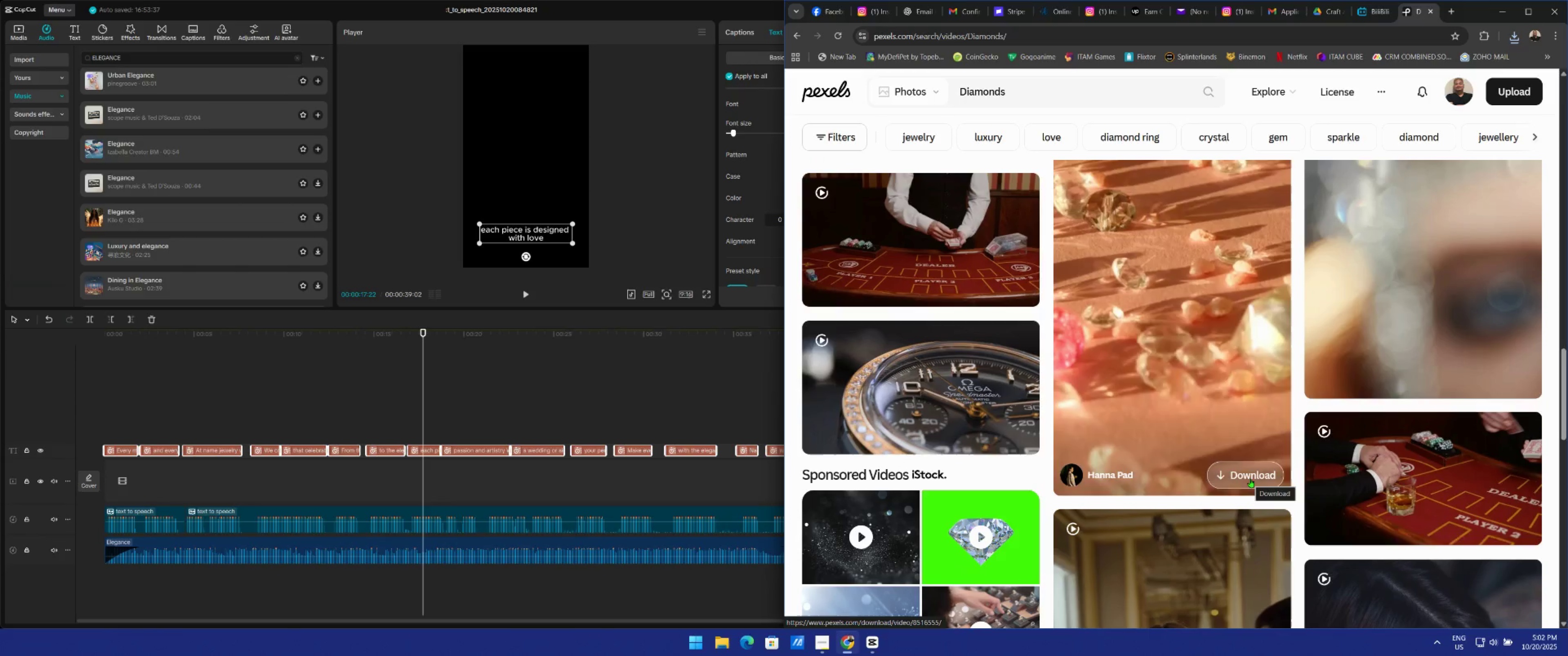 
left_click([1250, 478])
 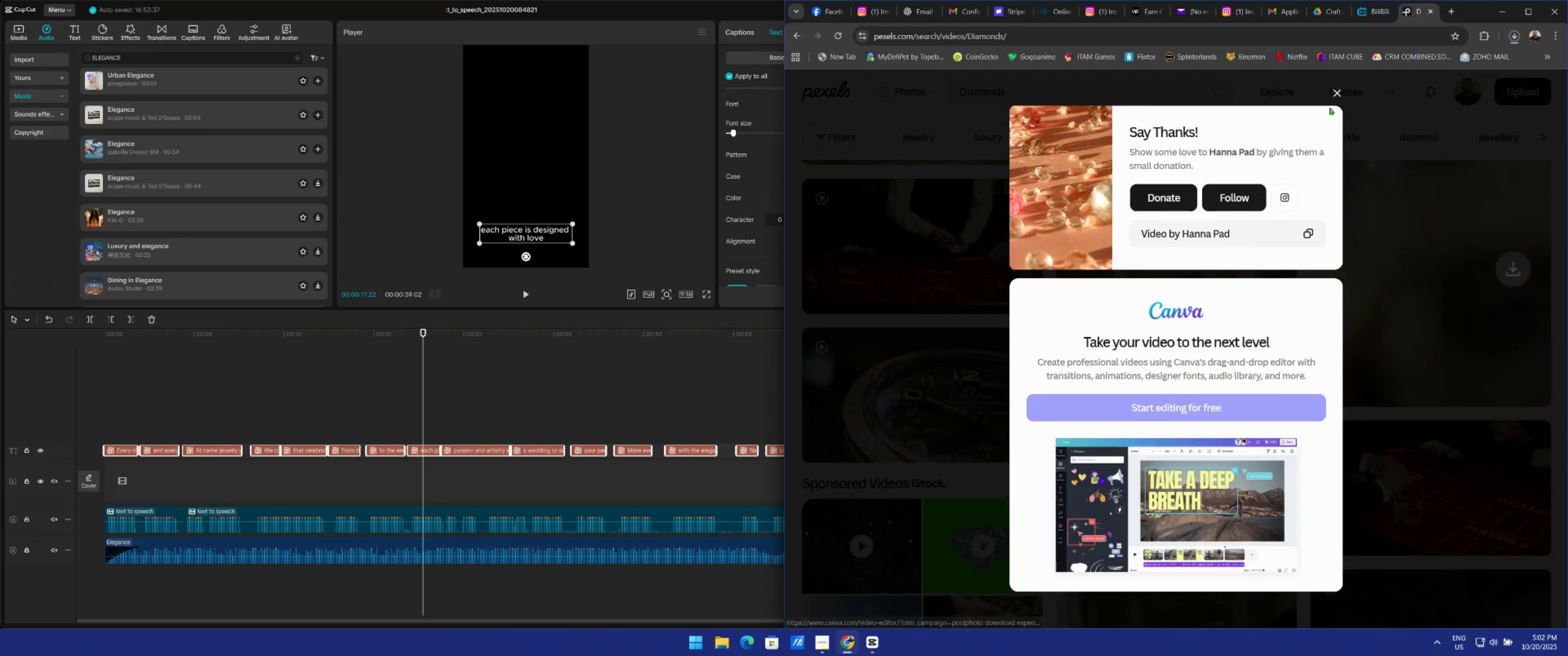 
left_click([1334, 99])
 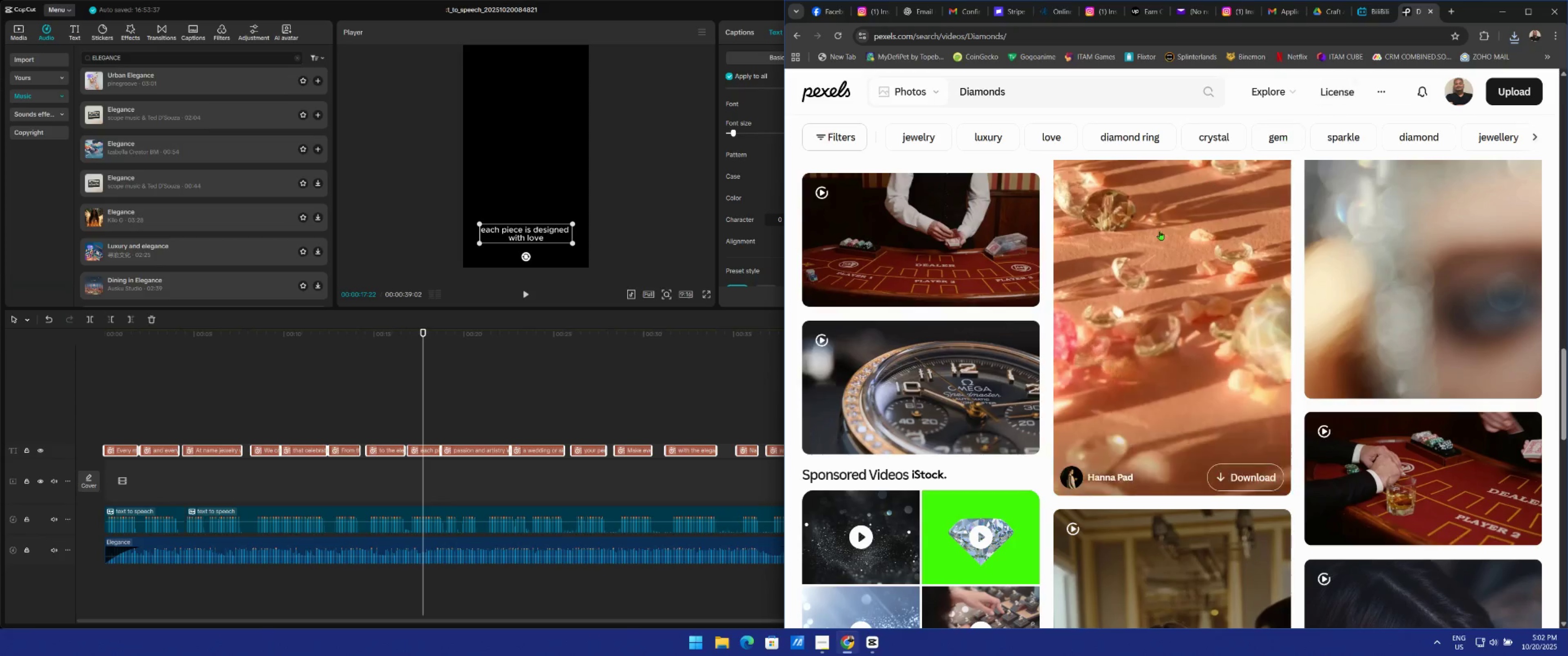 
scroll: coordinate [1166, 236], scroll_direction: down, amount: 7.0
 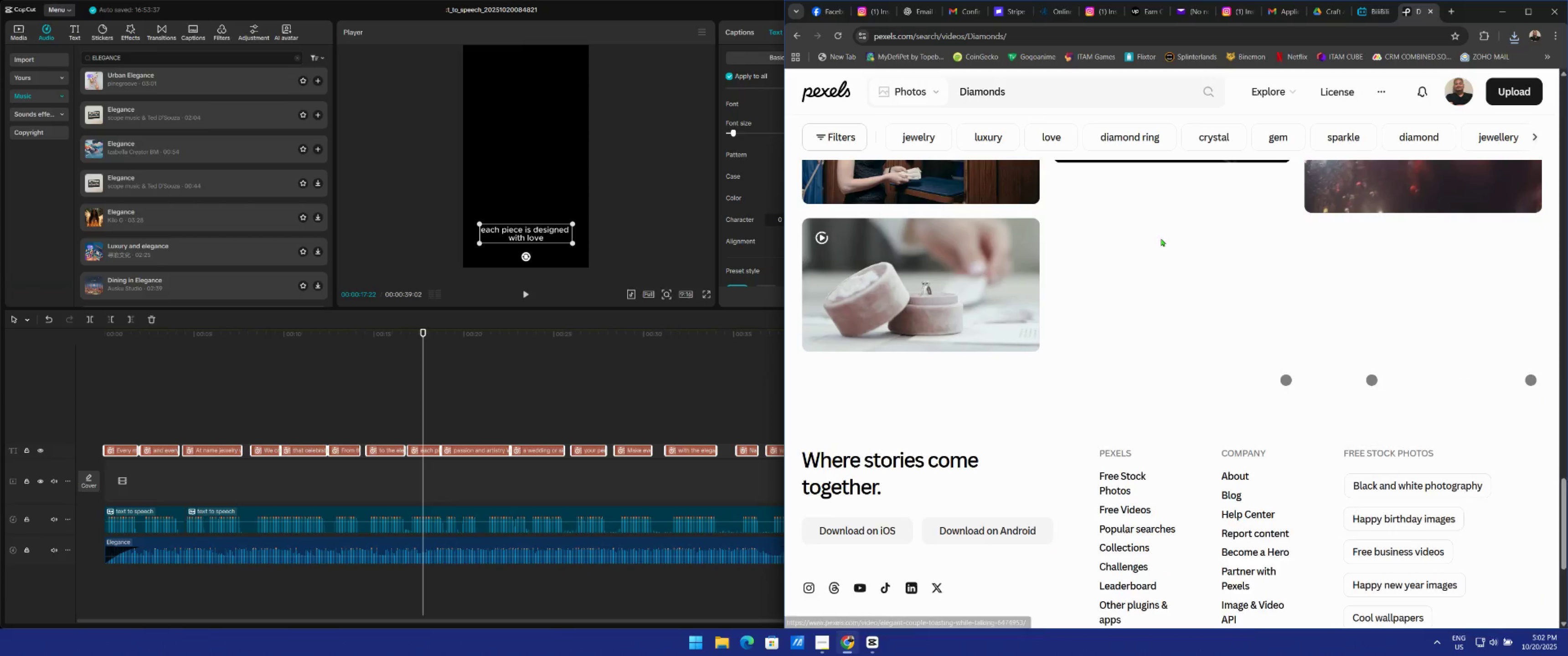 
scroll: coordinate [1017, 282], scroll_direction: up, amount: 40.0
 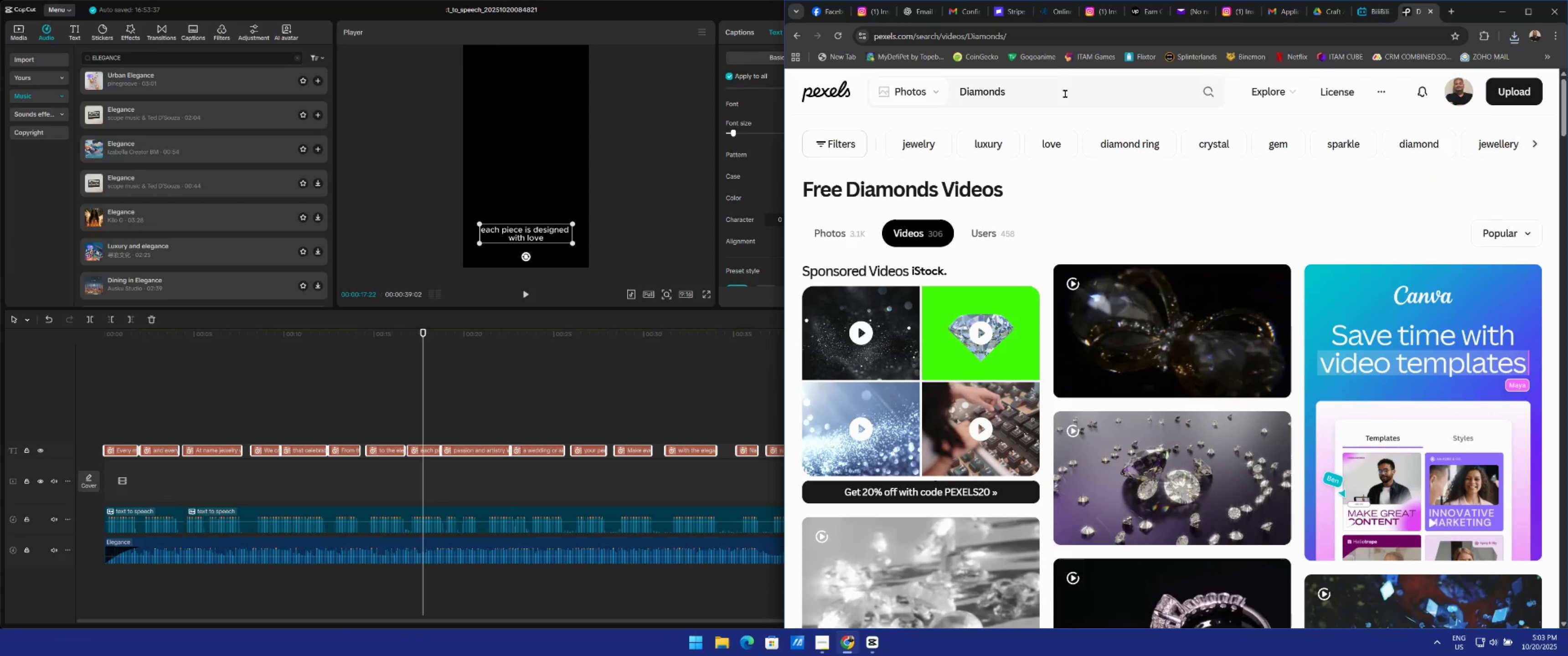 
left_click_drag(start_coordinate=[1065, 85], to_coordinate=[823, 105])
 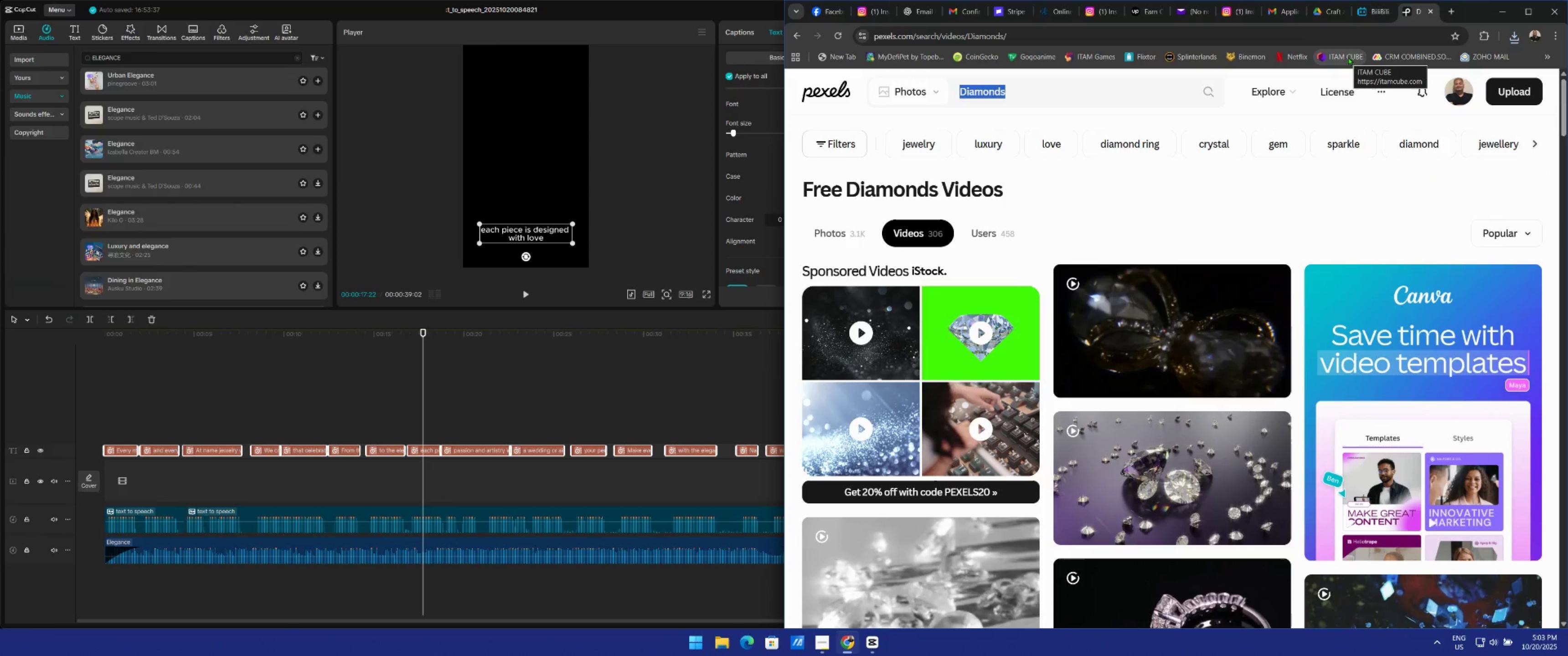 
type(Gold)
 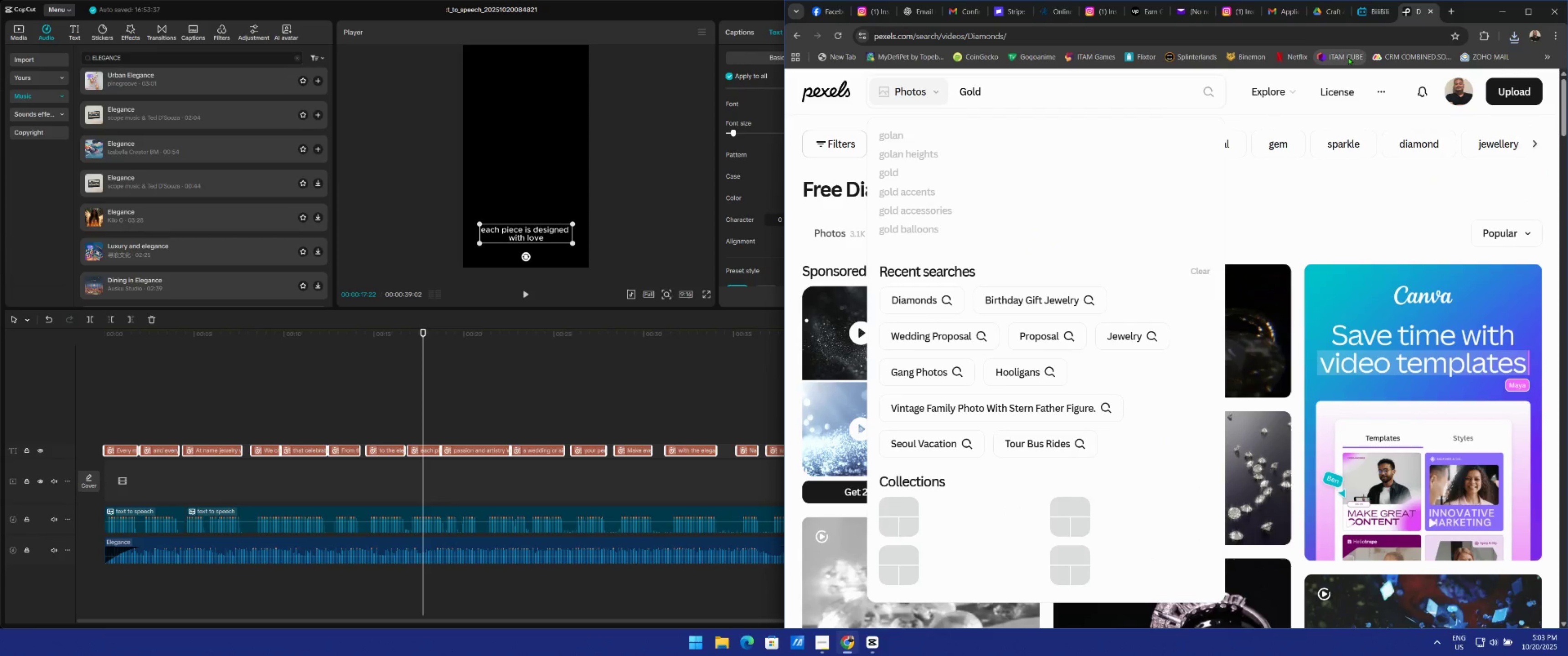 
key(Enter)
 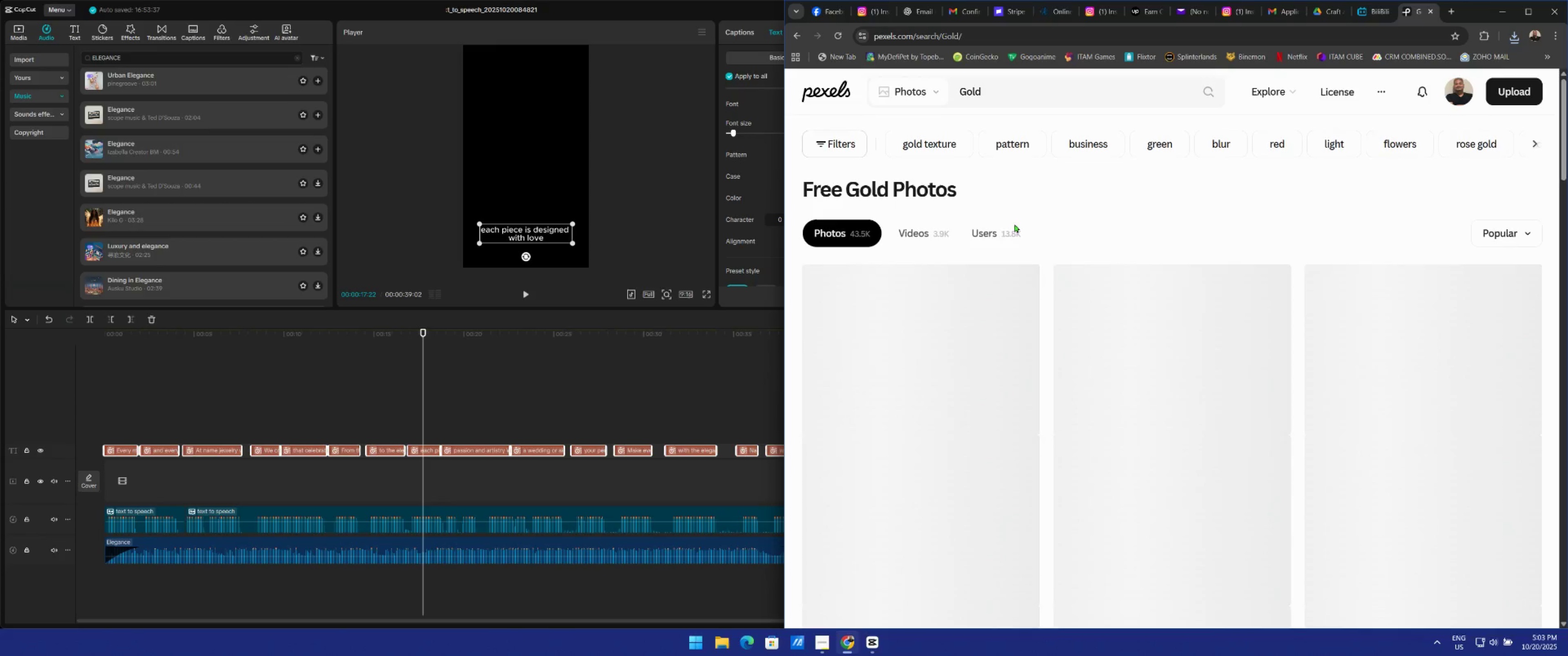 
left_click([909, 236])
 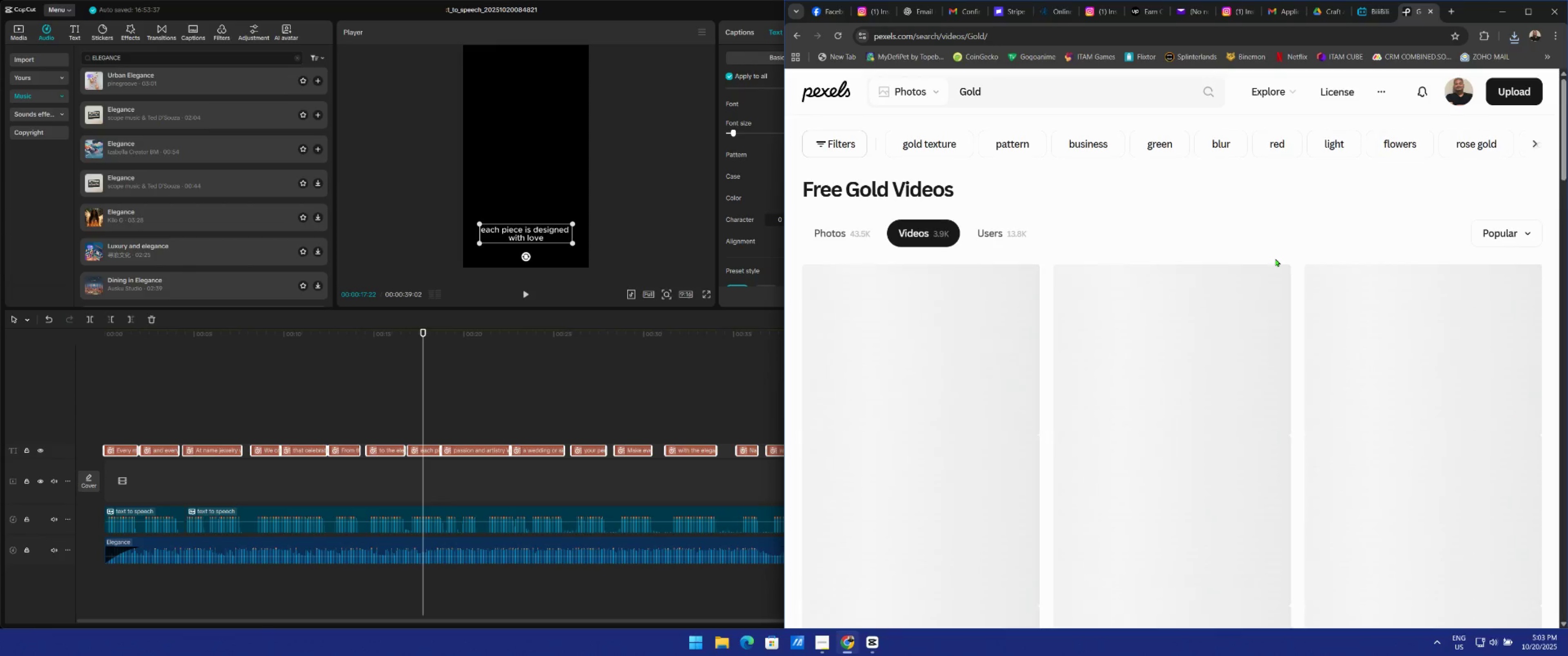 
scroll: coordinate [1141, 435], scroll_direction: down, amount: 31.0
 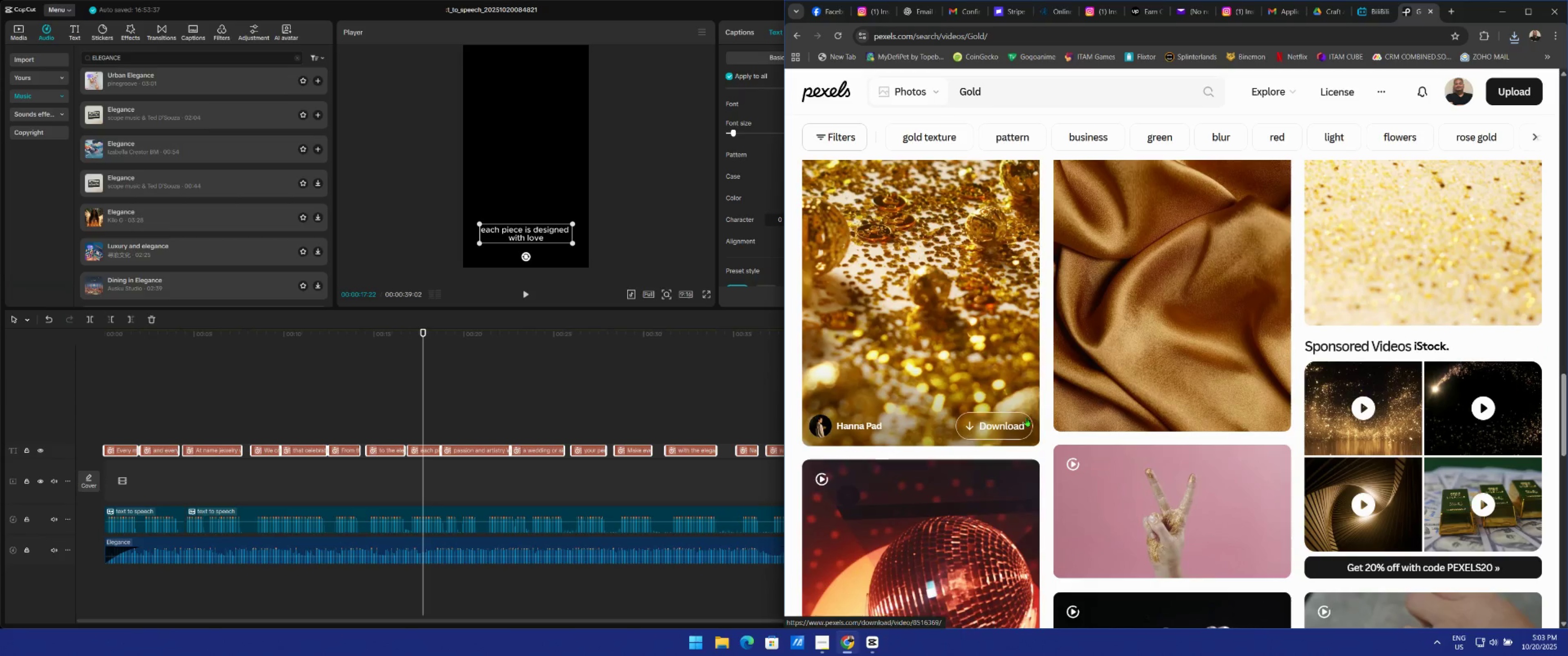 
scroll: coordinate [1227, 405], scroll_direction: down, amount: 51.0
 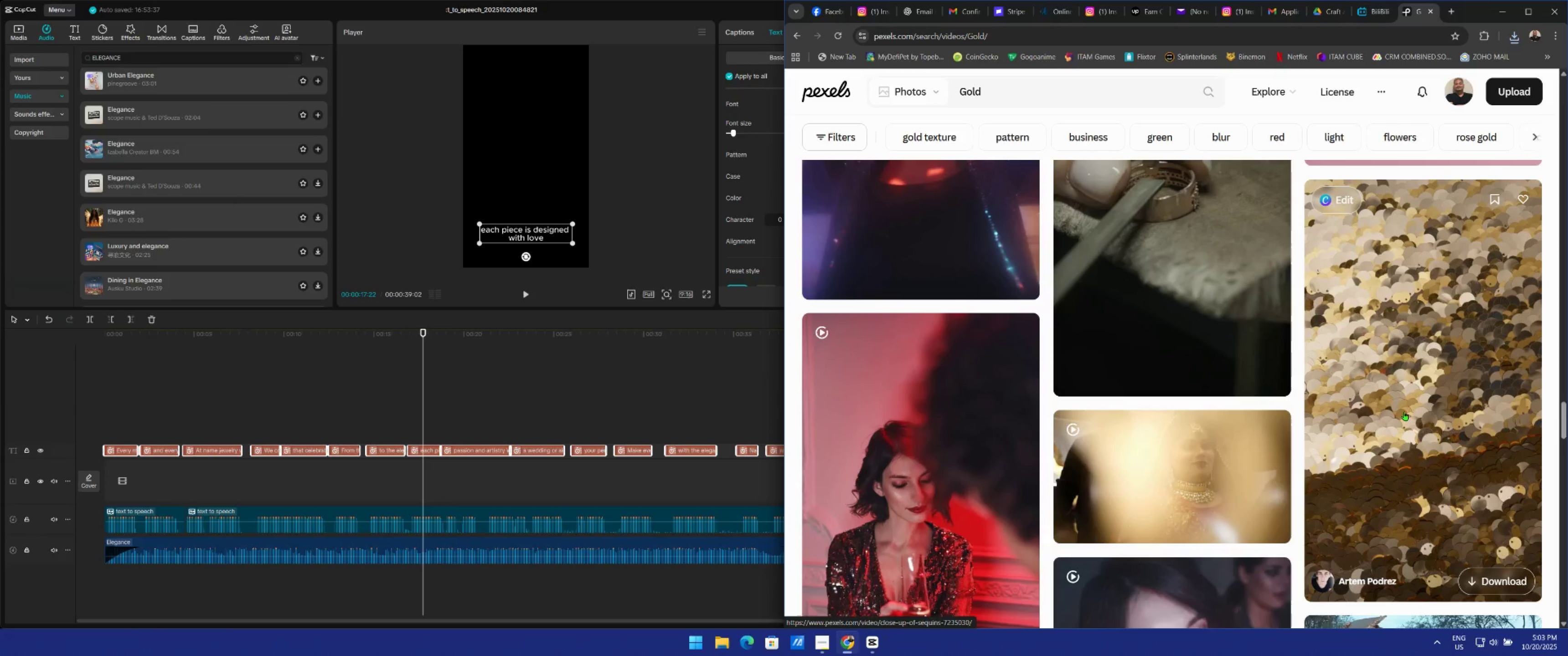 
scroll: coordinate [1188, 420], scroll_direction: down, amount: 26.0
 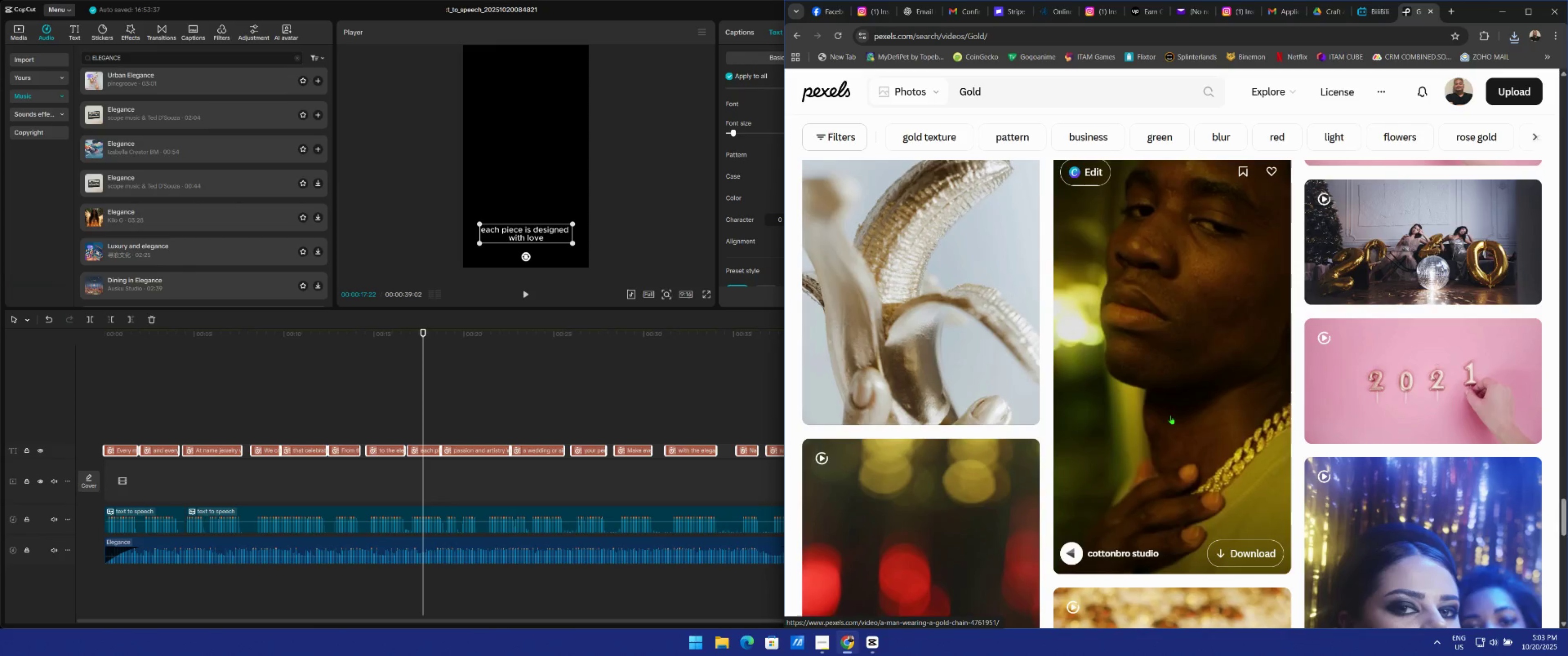 
scroll: coordinate [826, 102], scroll_direction: up, amount: 230.0
 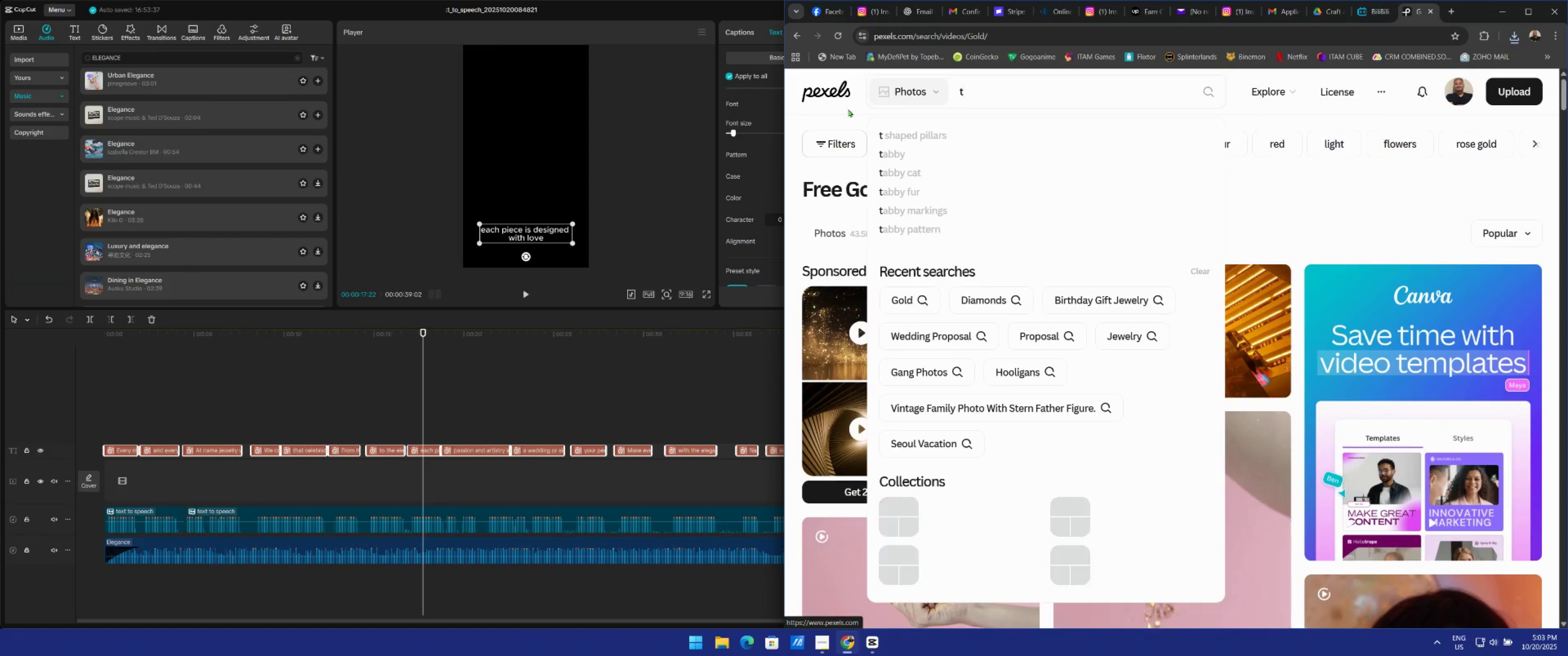 
left_click_drag(start_coordinate=[1014, 94], to_coordinate=[857, 89])
 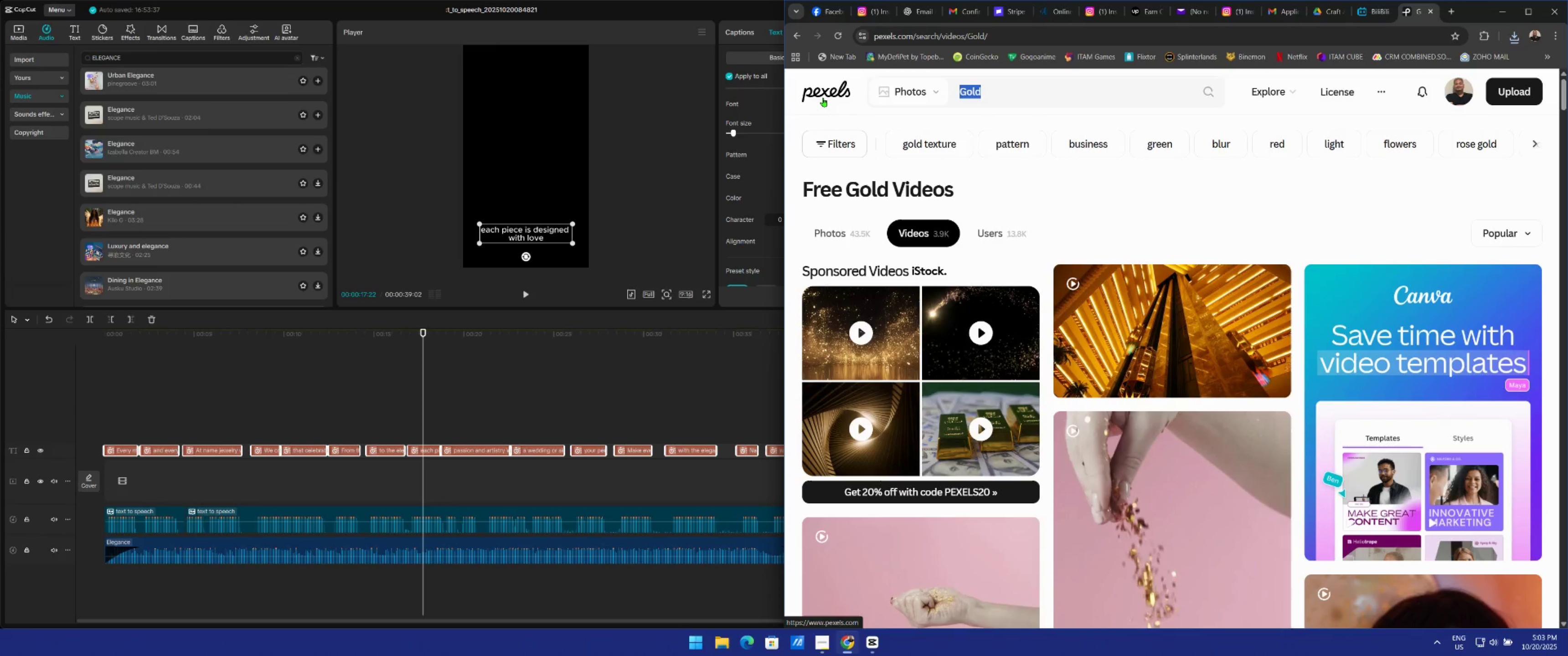 
type(t)
key(Backspace)
type(raw)
 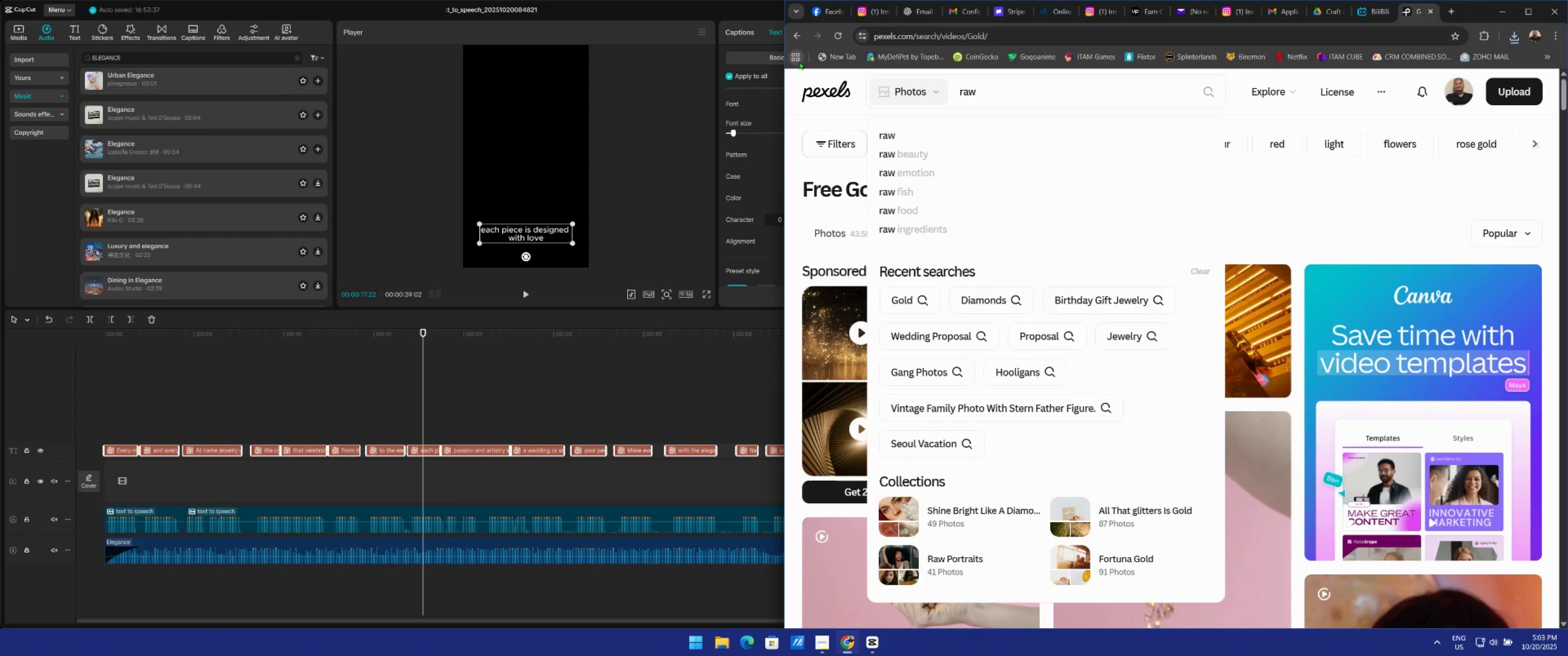 
type( gold)
 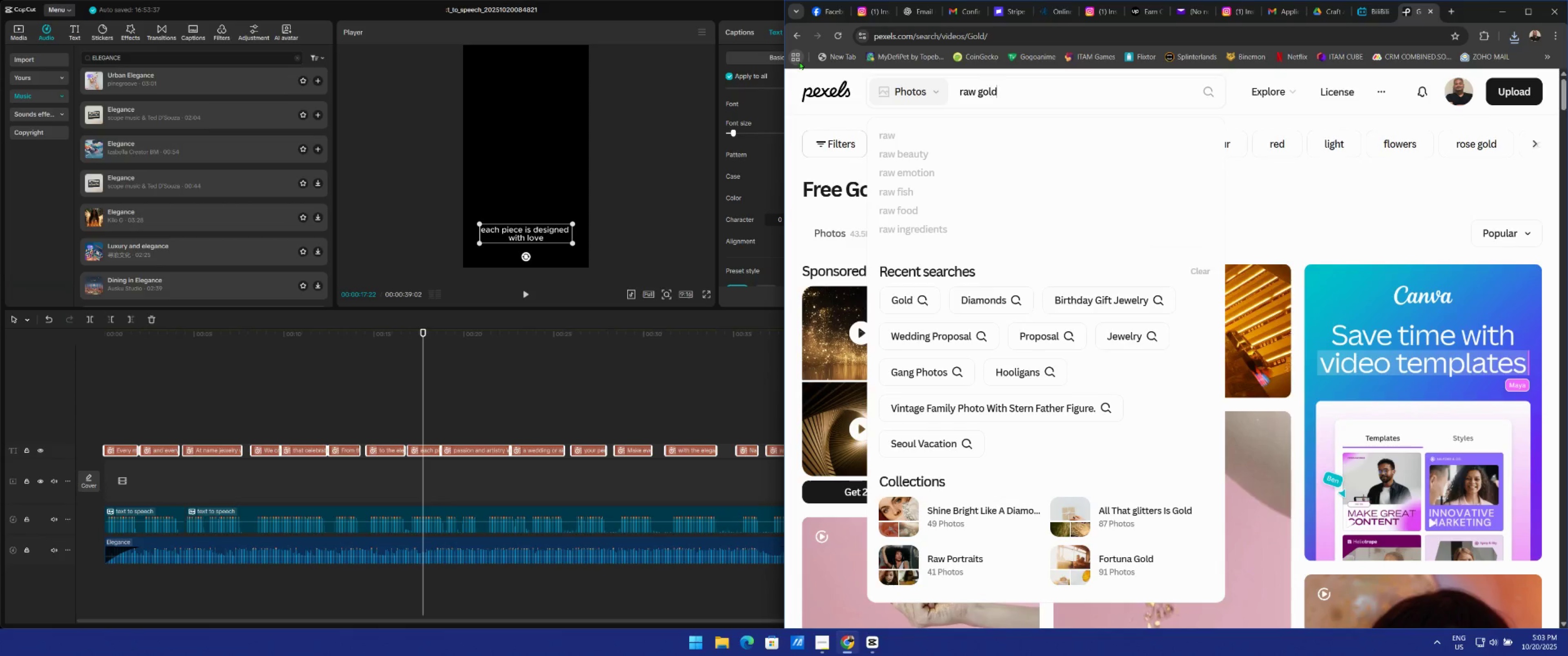 
key(Enter)
 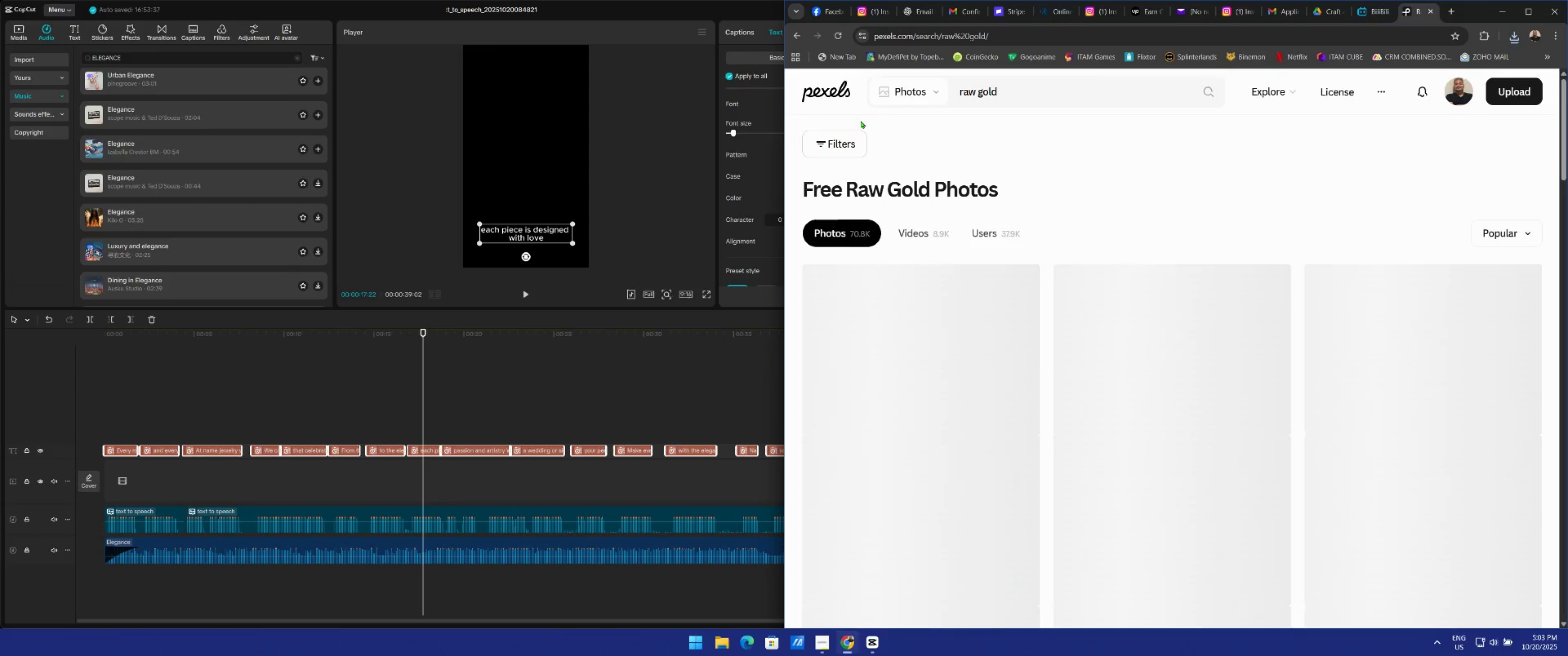 
left_click([917, 232])
 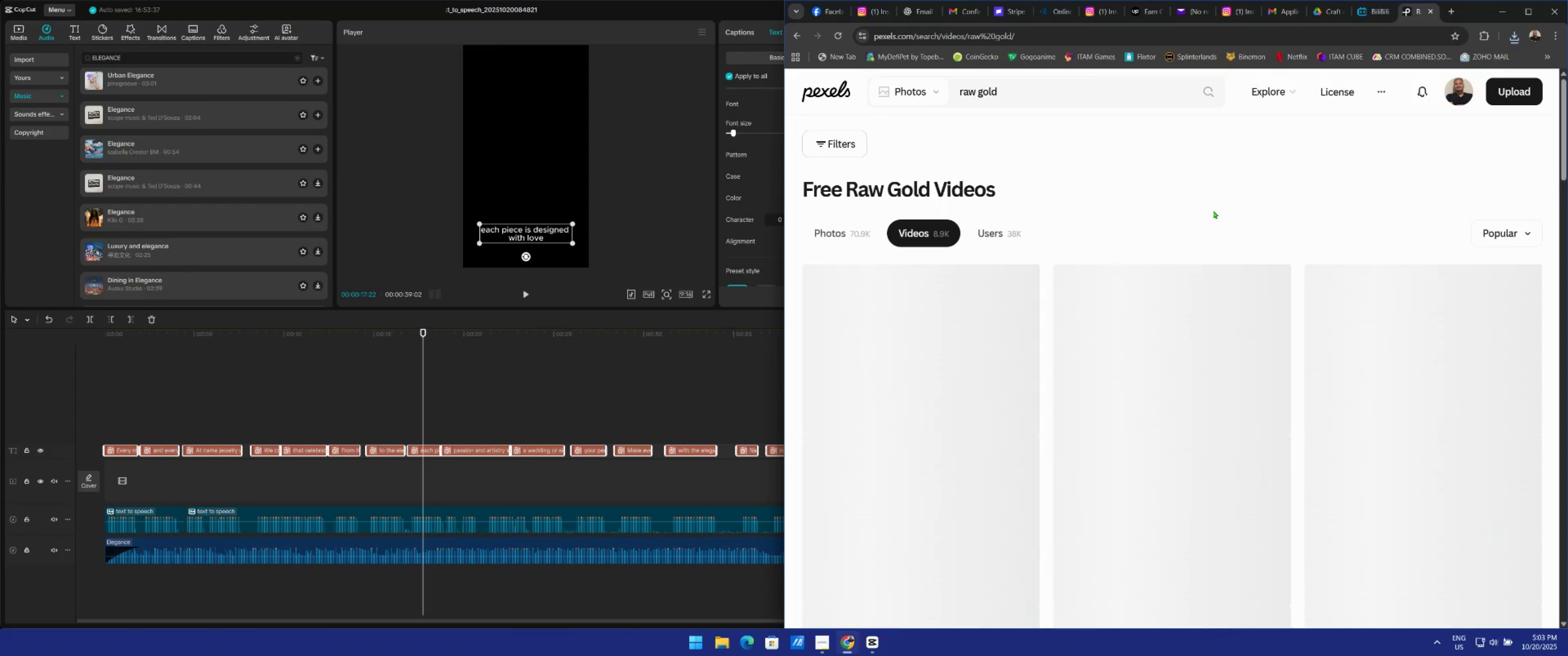 
scroll: coordinate [1245, 206], scroll_direction: down, amount: 52.0
 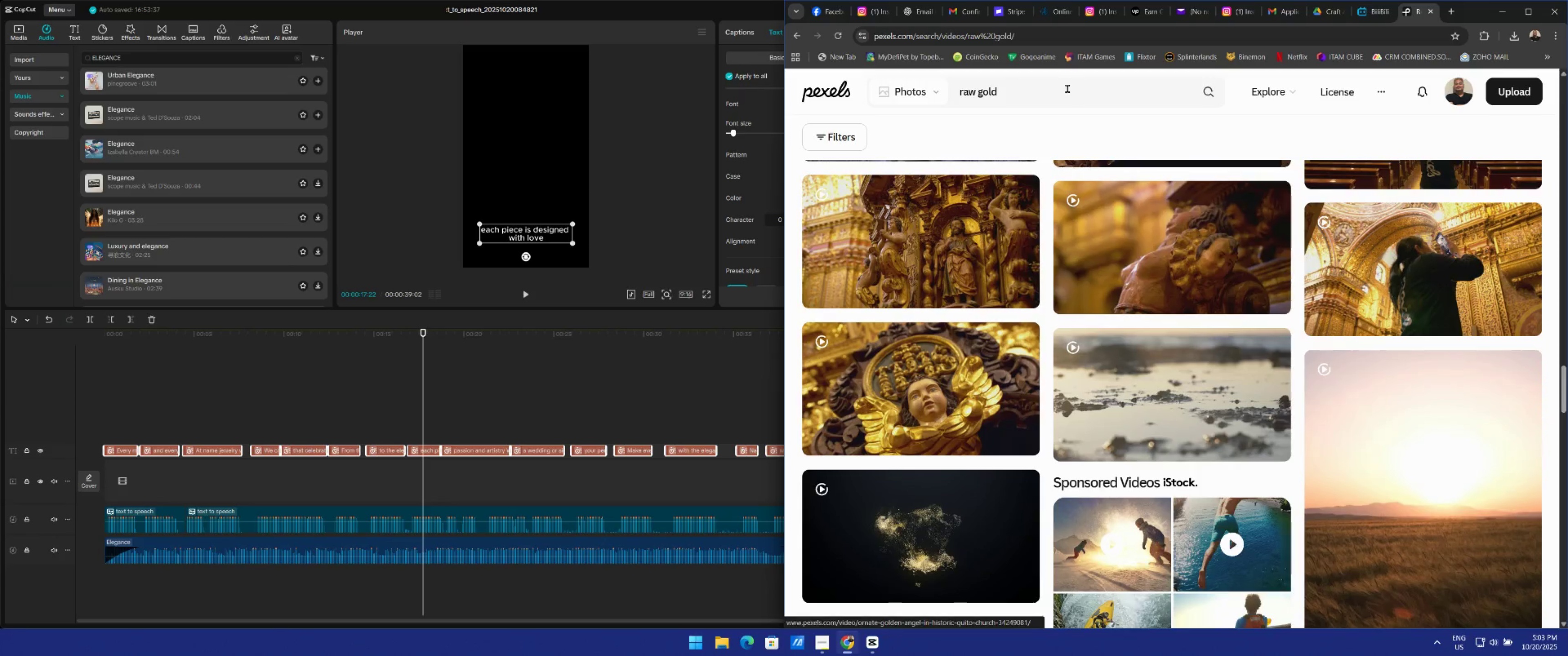 
left_click_drag(start_coordinate=[1036, 92], to_coordinate=[978, 107])
 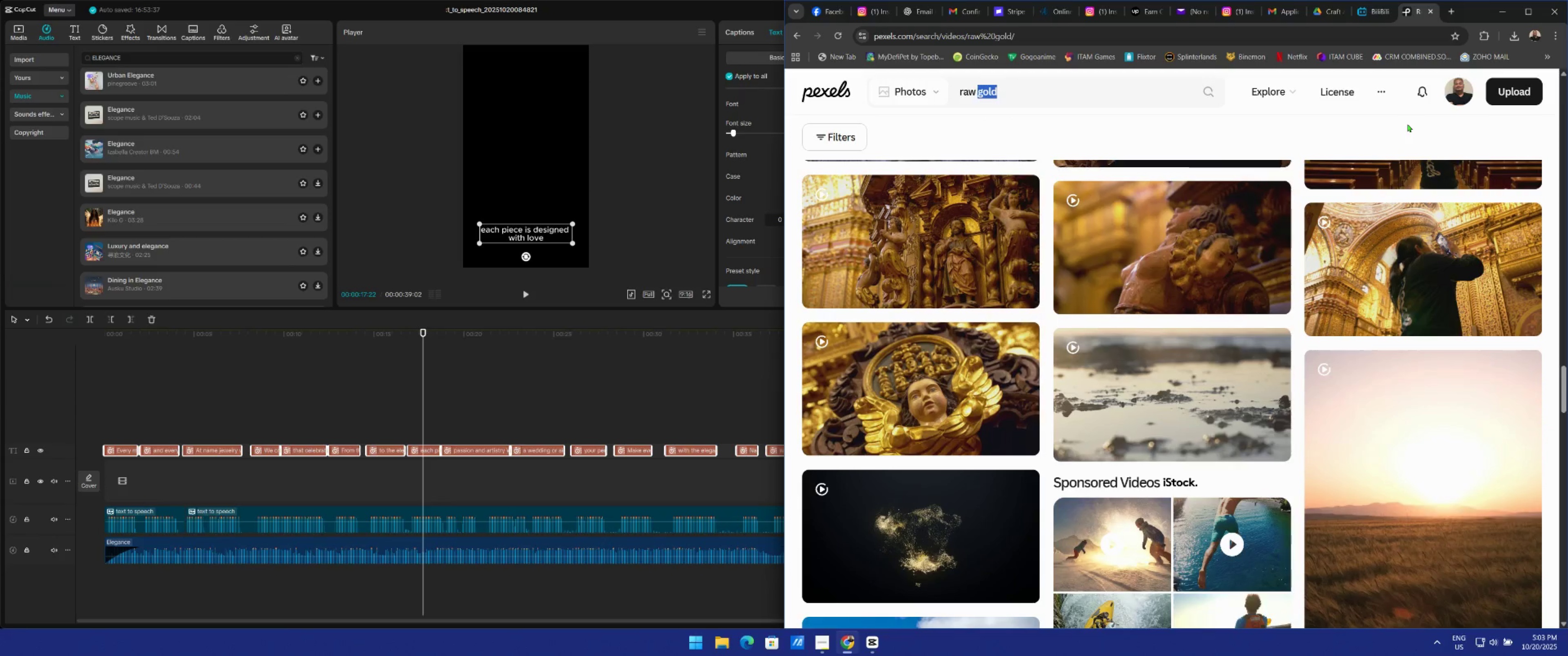 
type(jewelry)
 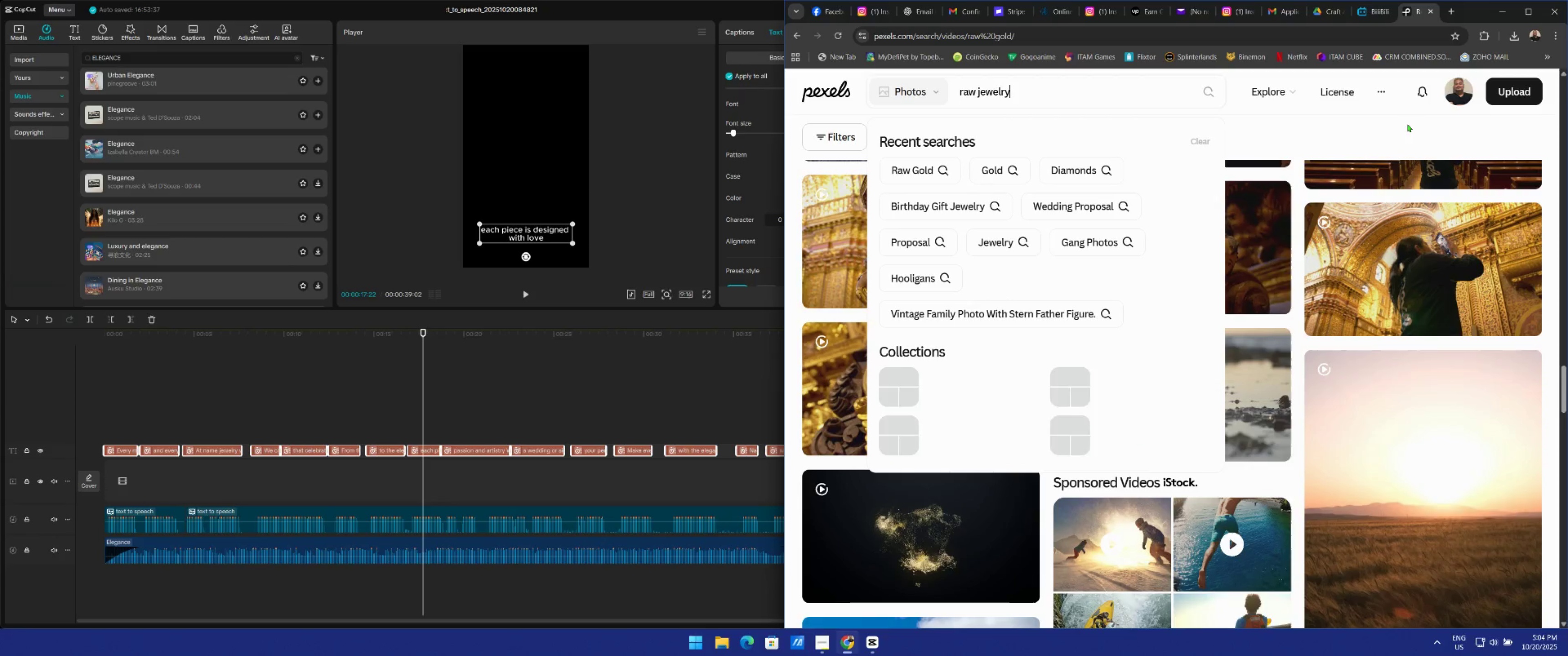 
key(Enter)
 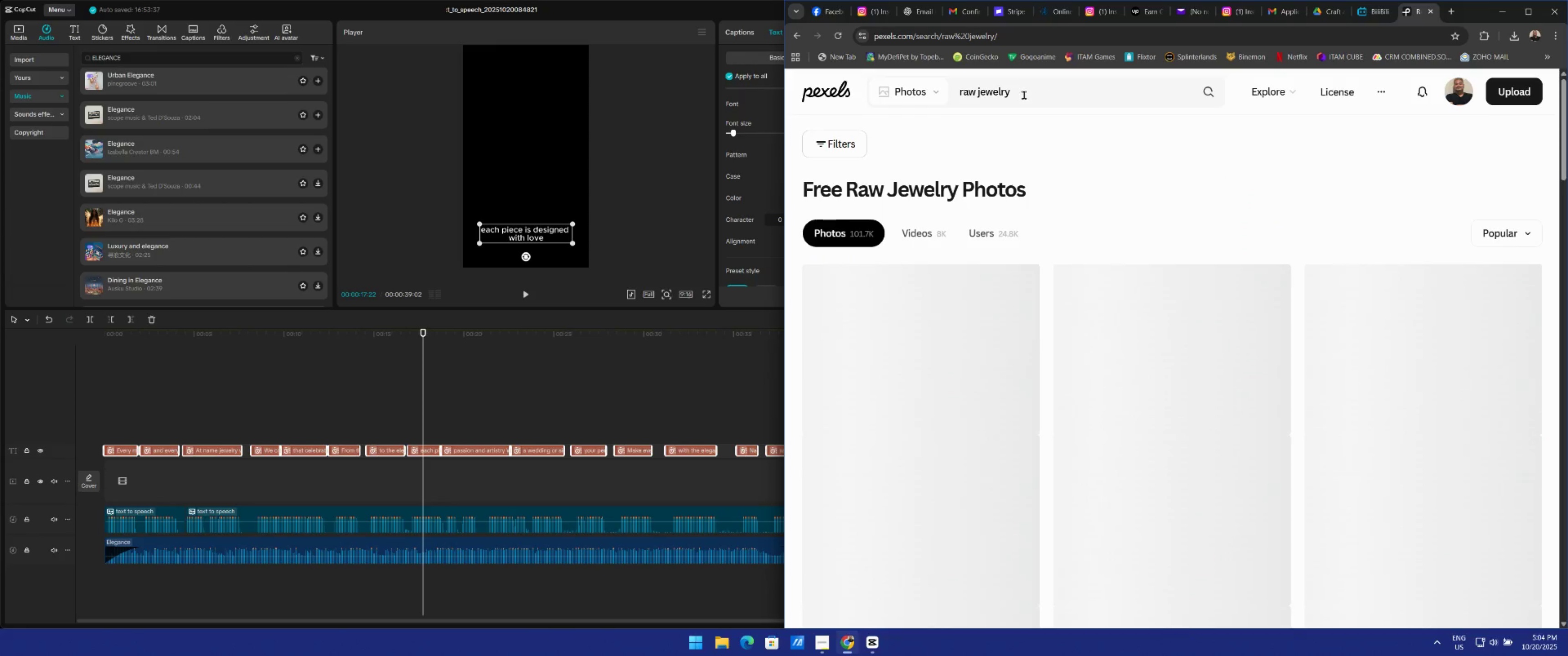 
left_click_drag(start_coordinate=[975, 90], to_coordinate=[906, 100])
 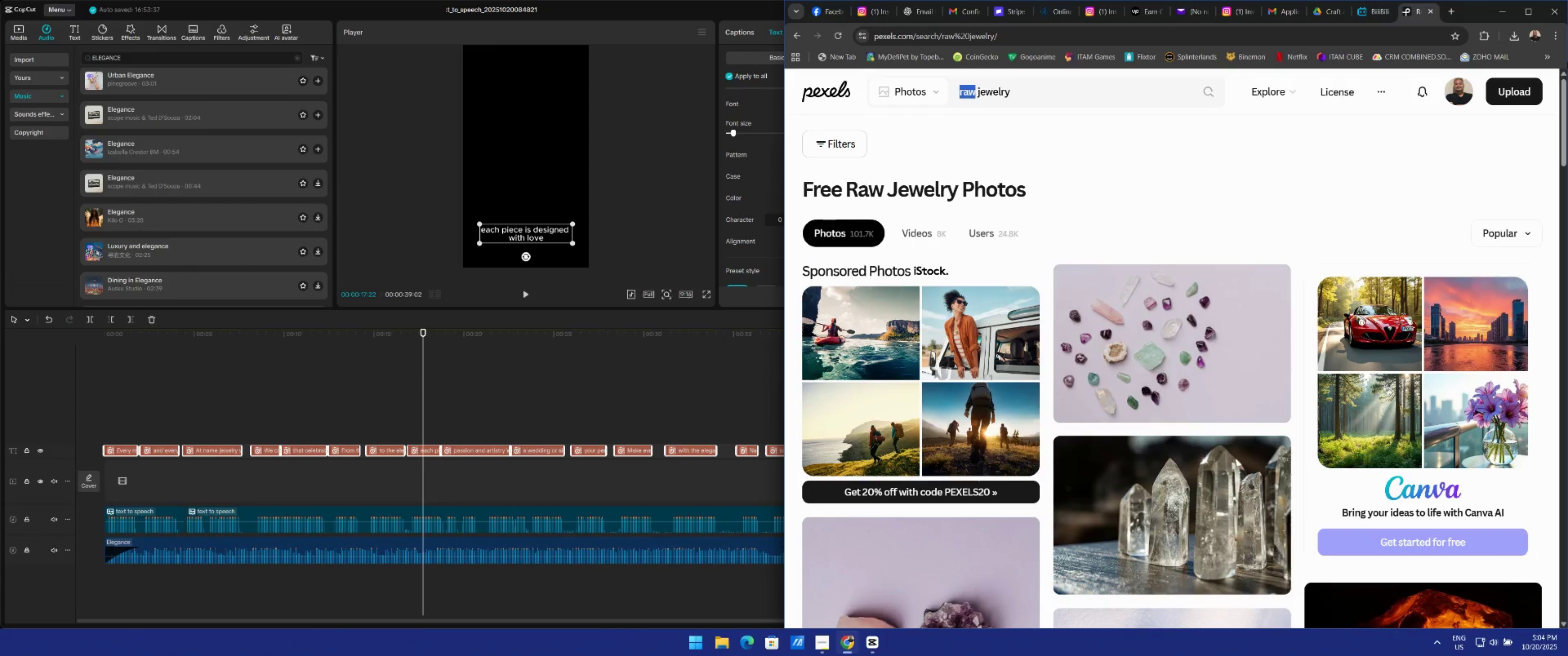 
key(Backspace)
type(Gold)
 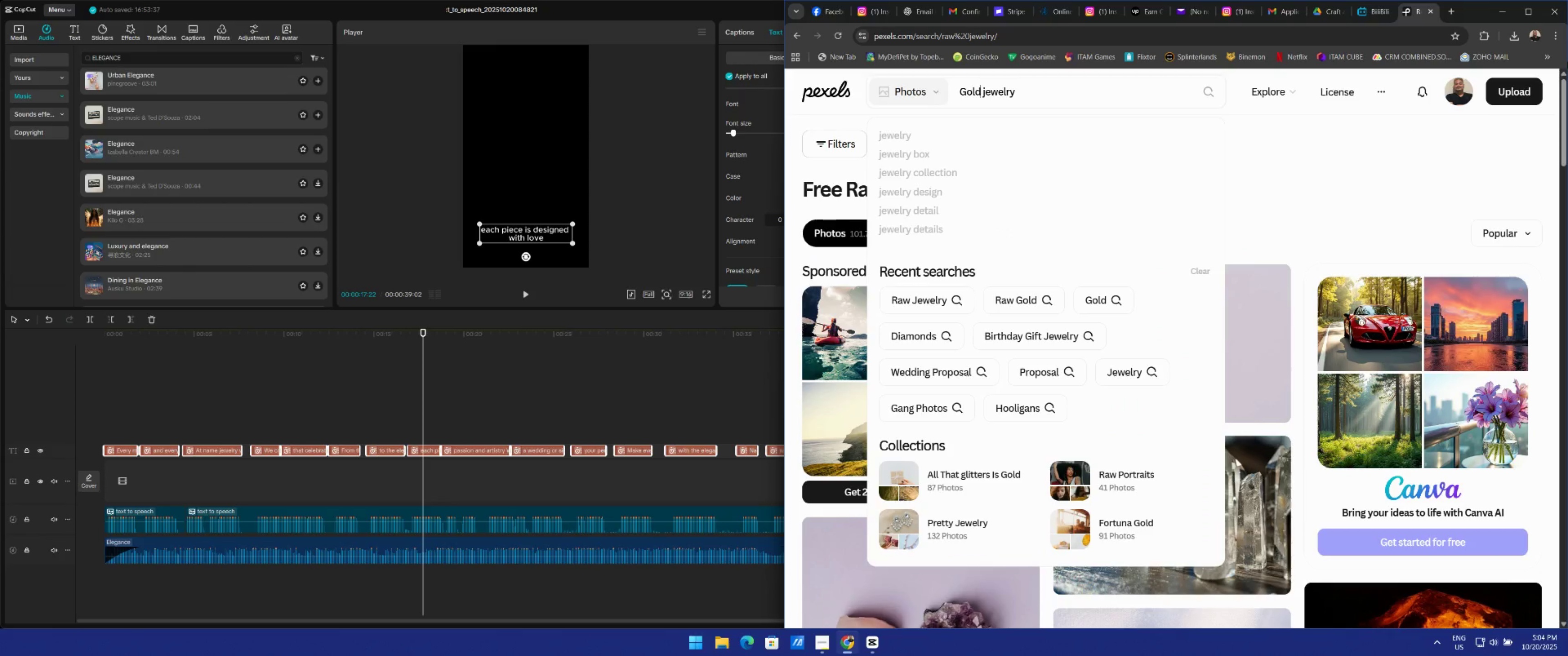 
key(Enter)
 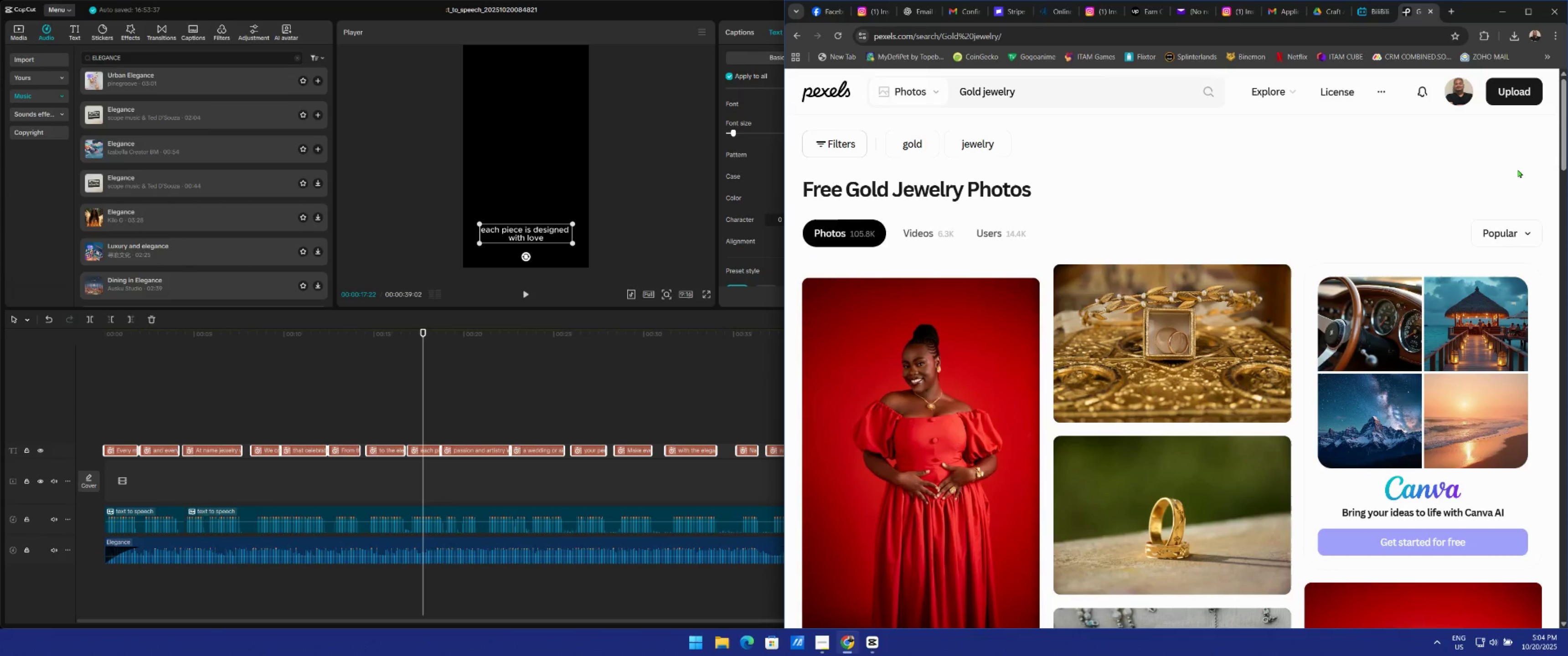 
scroll: coordinate [1214, 328], scroll_direction: down, amount: 49.0
 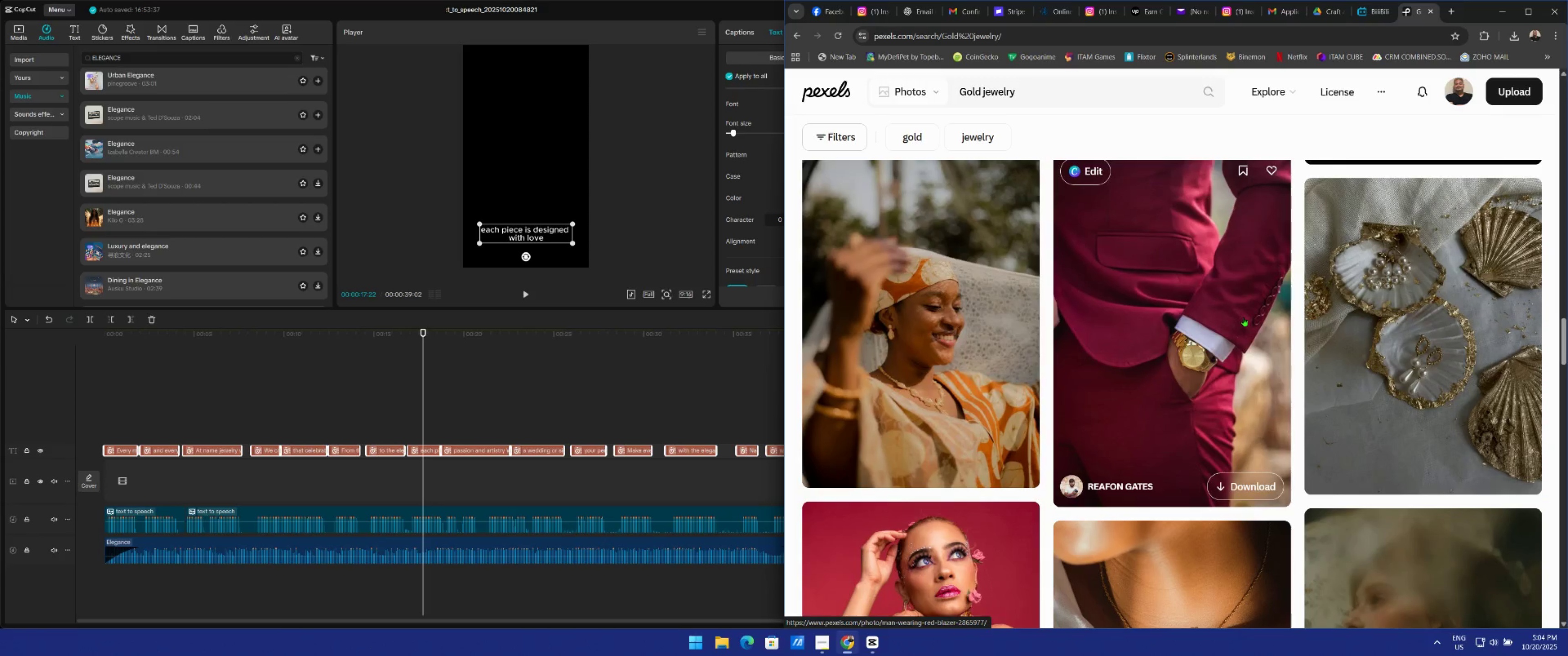 
scroll: coordinate [1196, 285], scroll_direction: down, amount: 59.0
 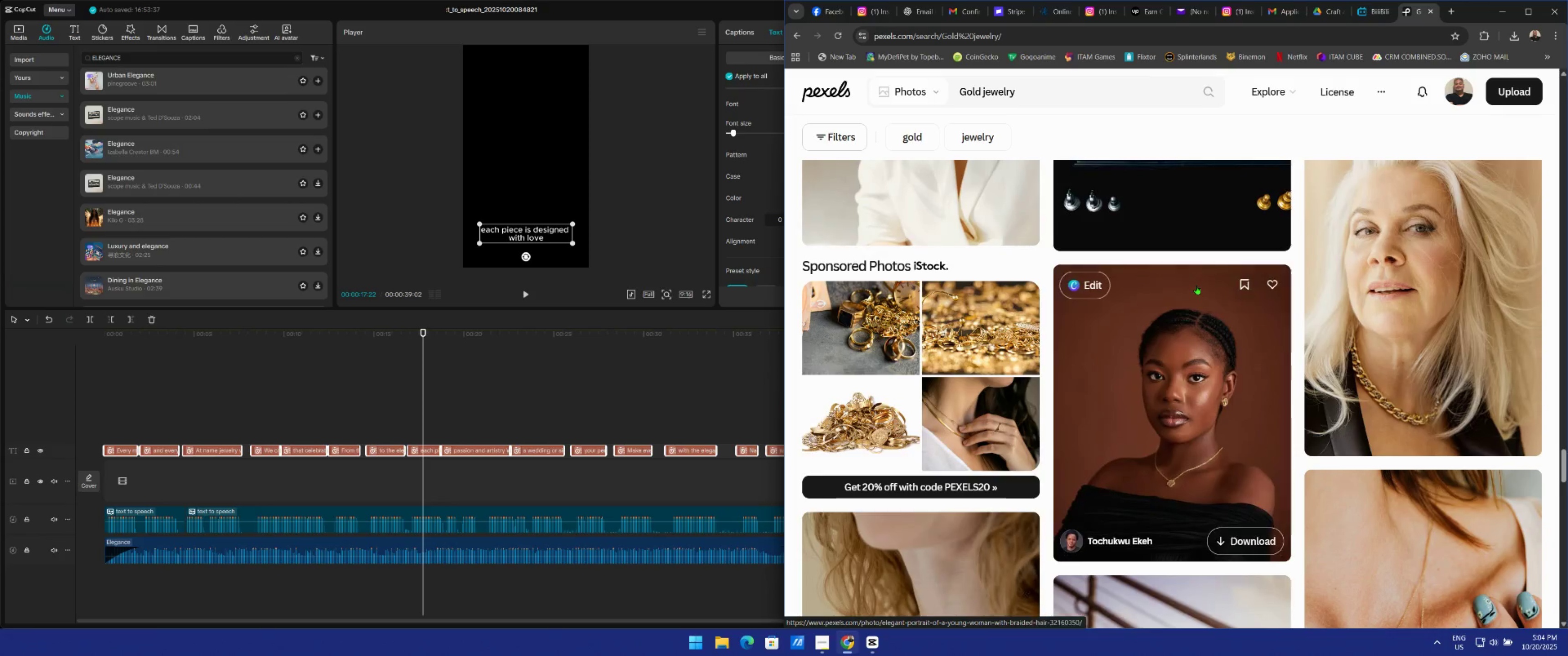 
scroll: coordinate [1197, 286], scroll_direction: down, amount: 48.0
 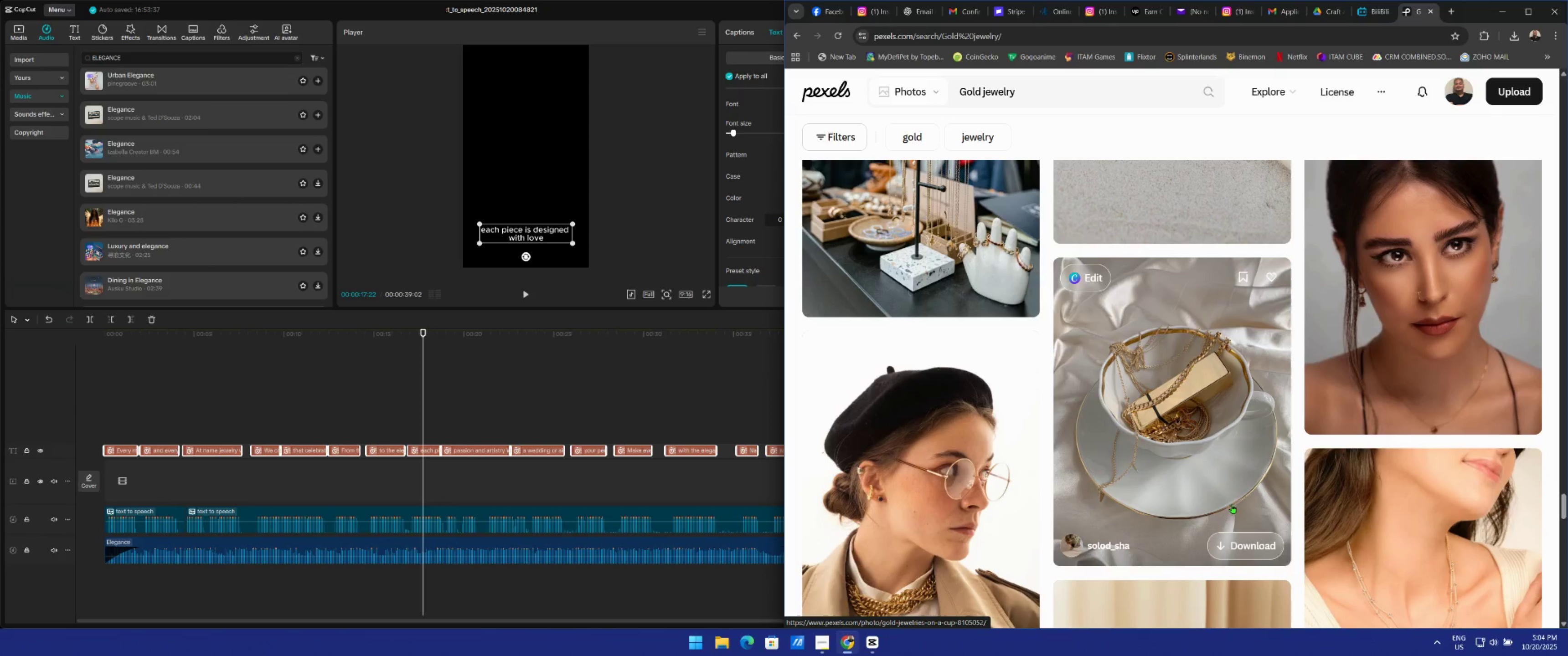 
scroll: coordinate [932, 238], scroll_direction: up, amount: 260.0
 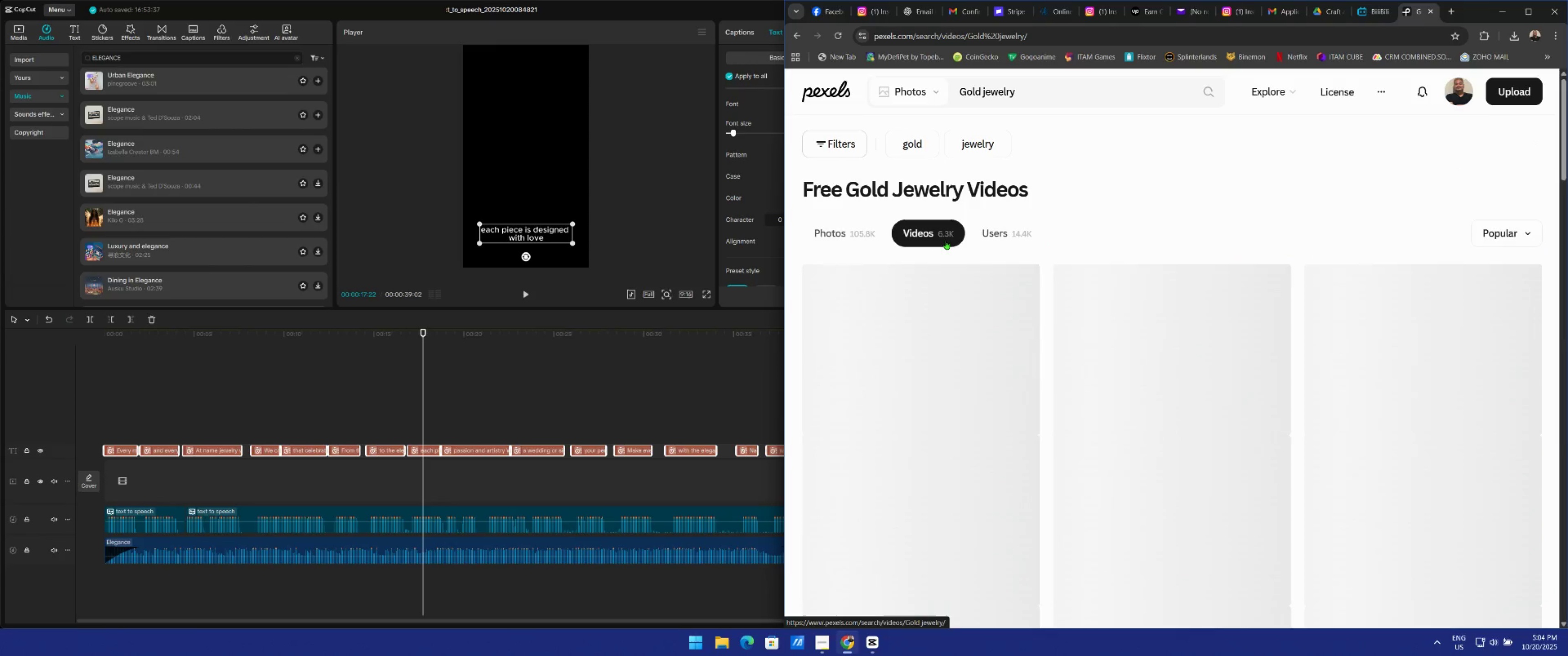 
left_click([932, 238])
 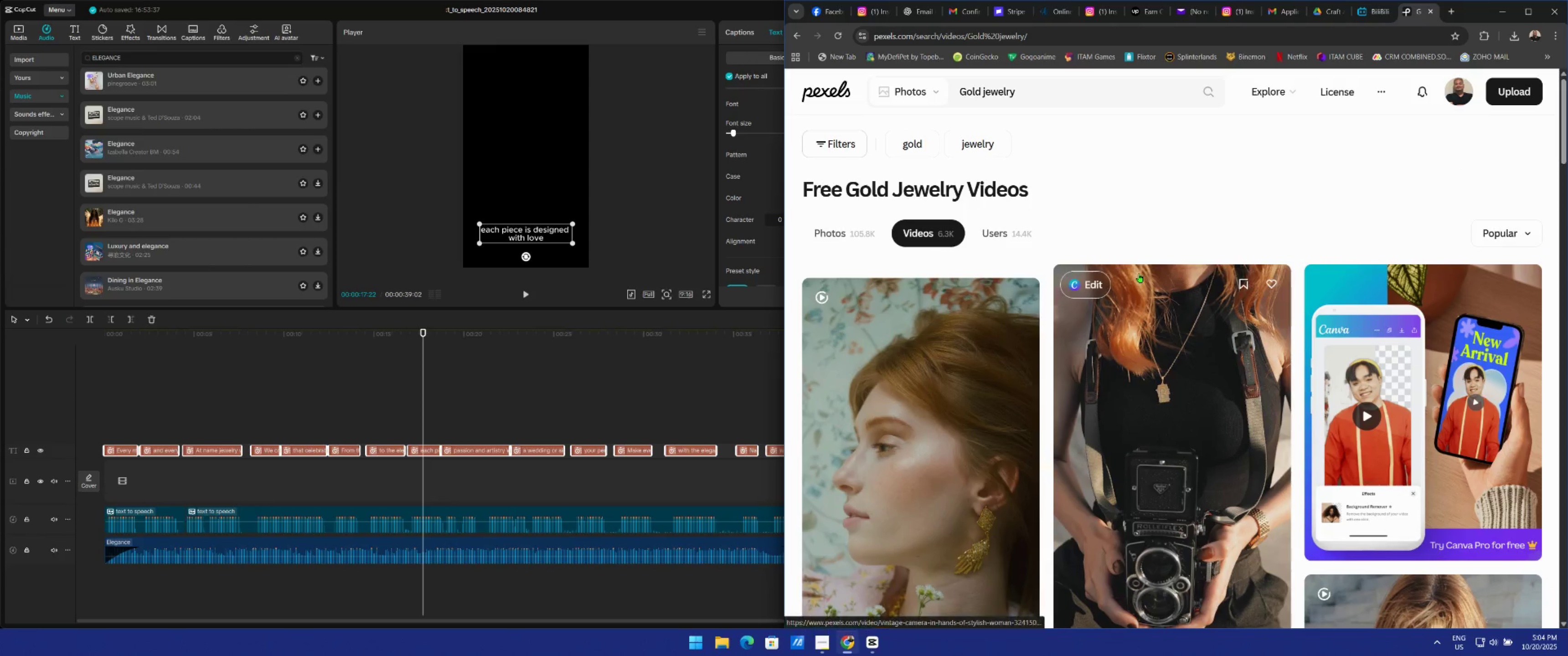 
scroll: coordinate [1227, 315], scroll_direction: down, amount: 91.0
 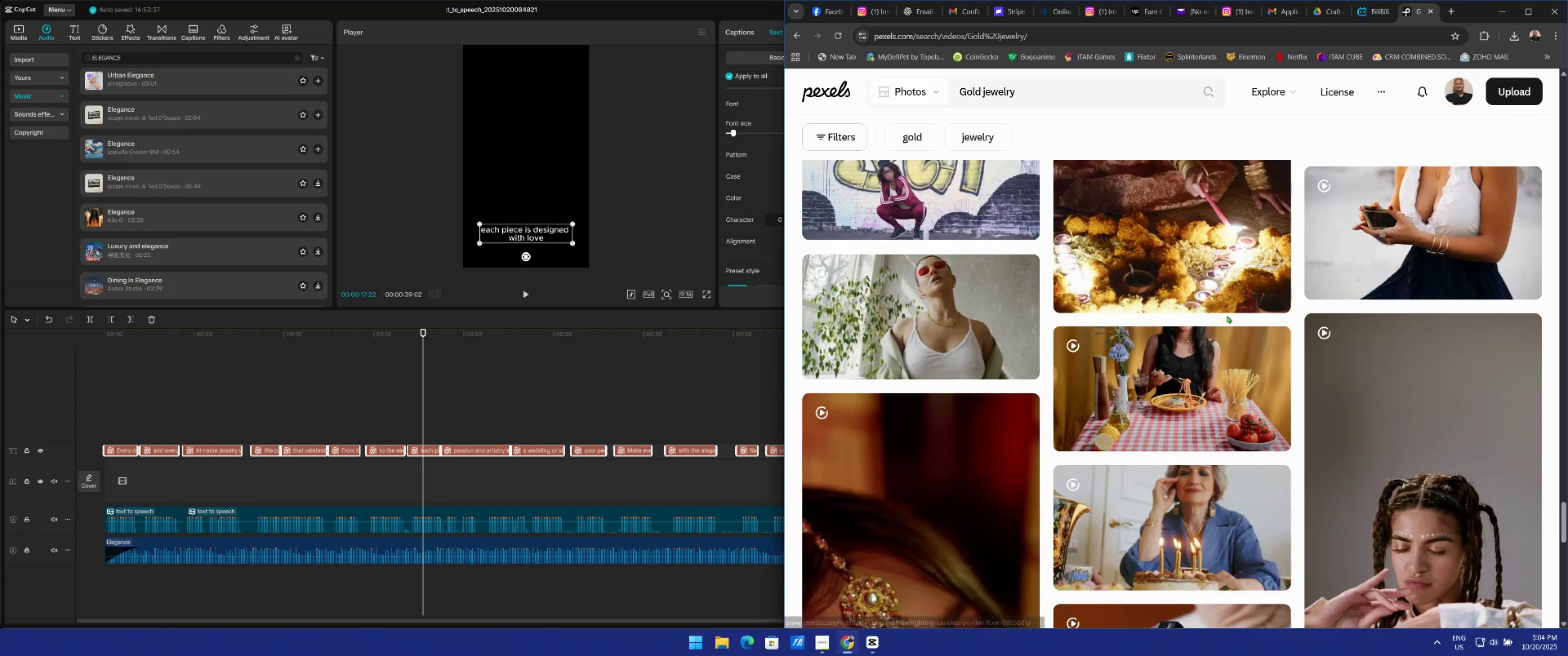 
scroll: coordinate [1227, 315], scroll_direction: up, amount: 5.0
 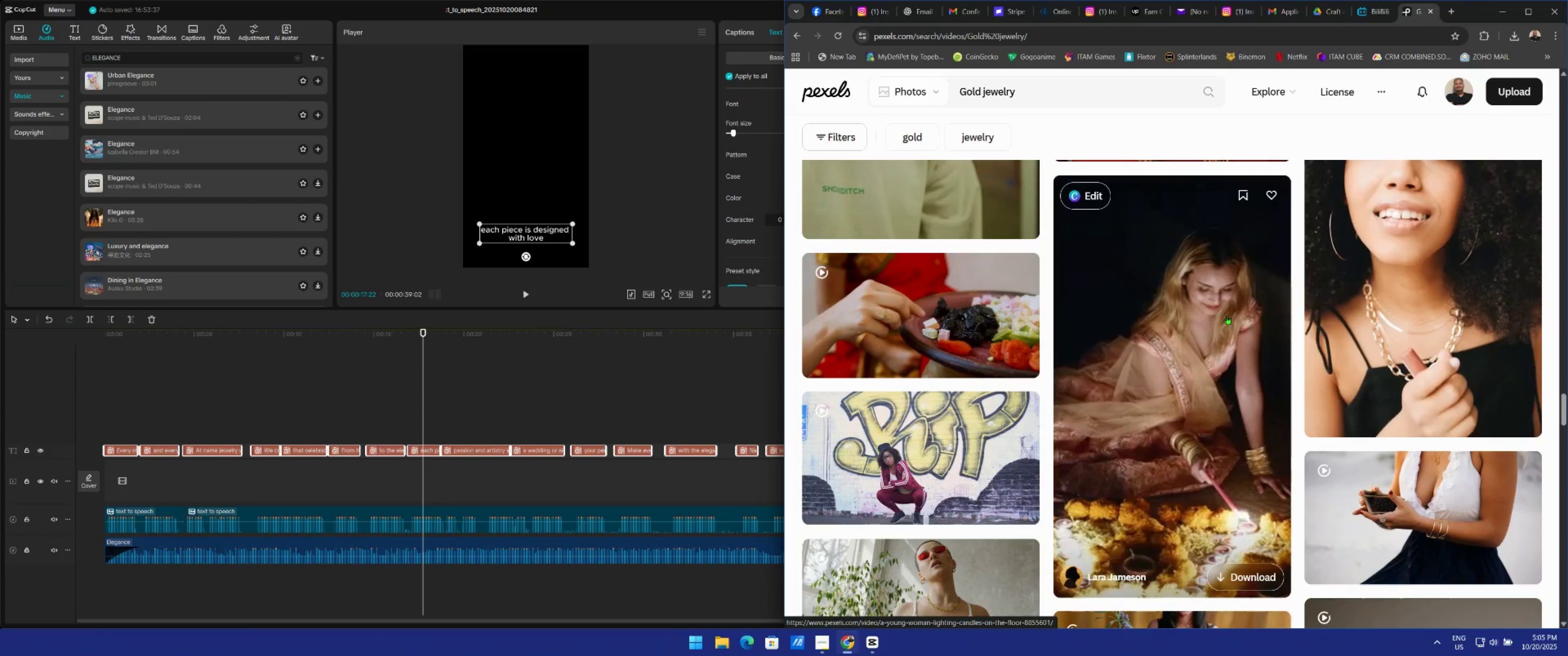 
scroll: coordinate [1240, 315], scroll_direction: down, amount: 18.0
 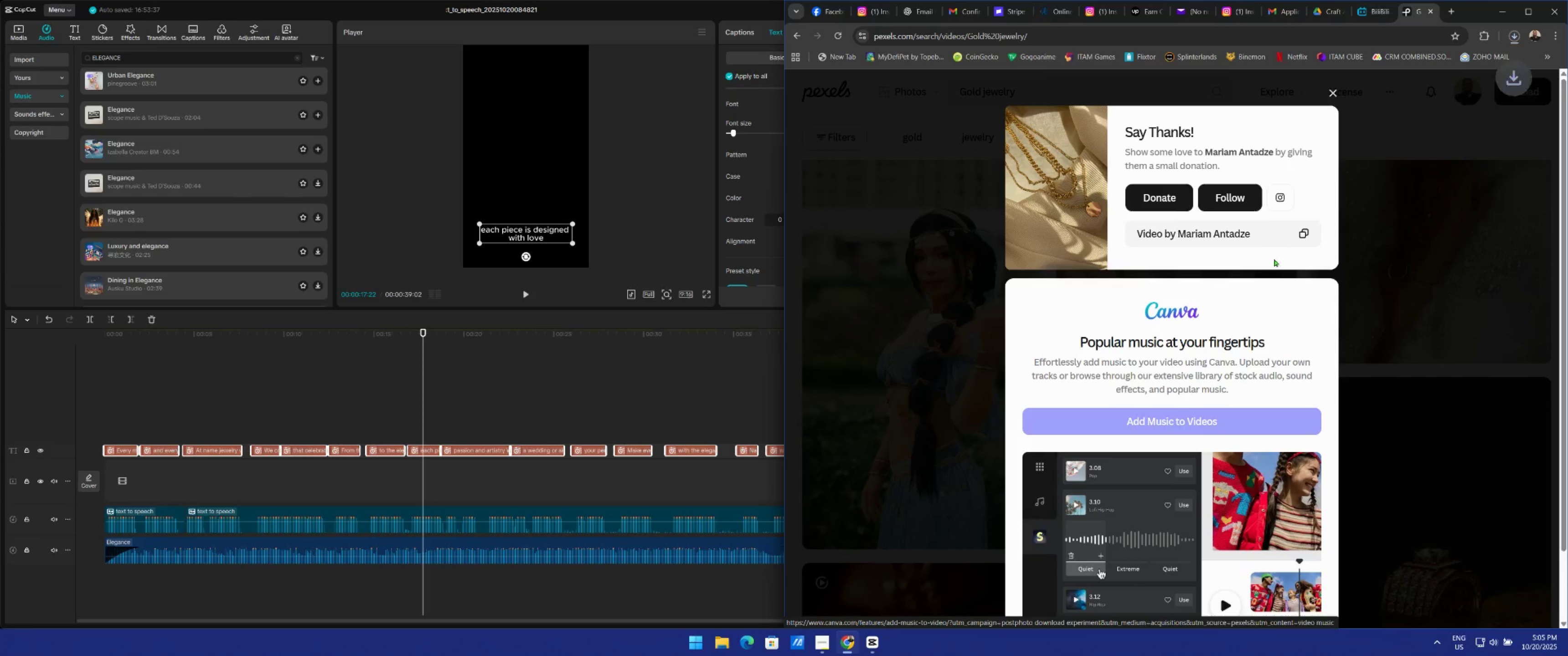 
scroll: coordinate [1072, 131], scroll_direction: up, amount: 41.0
 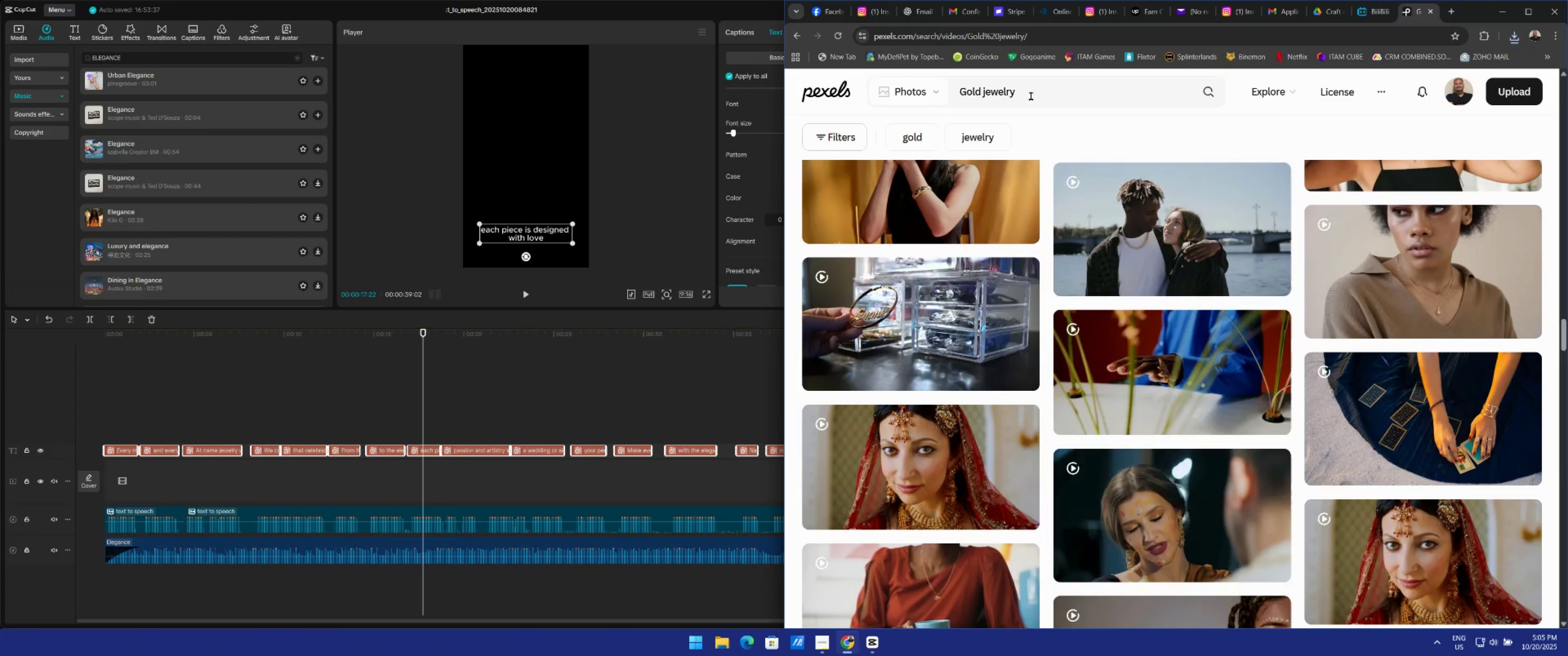 
left_click_drag(start_coordinate=[1037, 94], to_coordinate=[781, 91])
 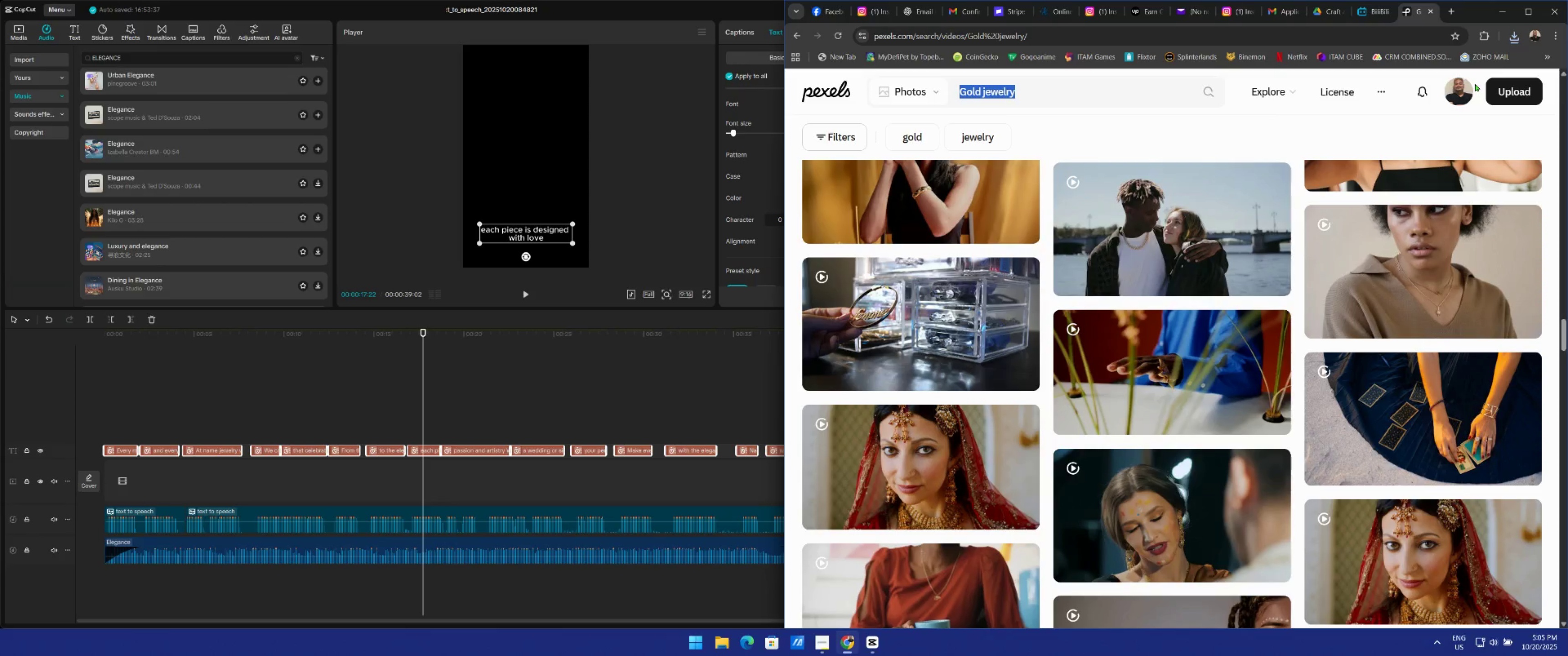 
type(Silver)
 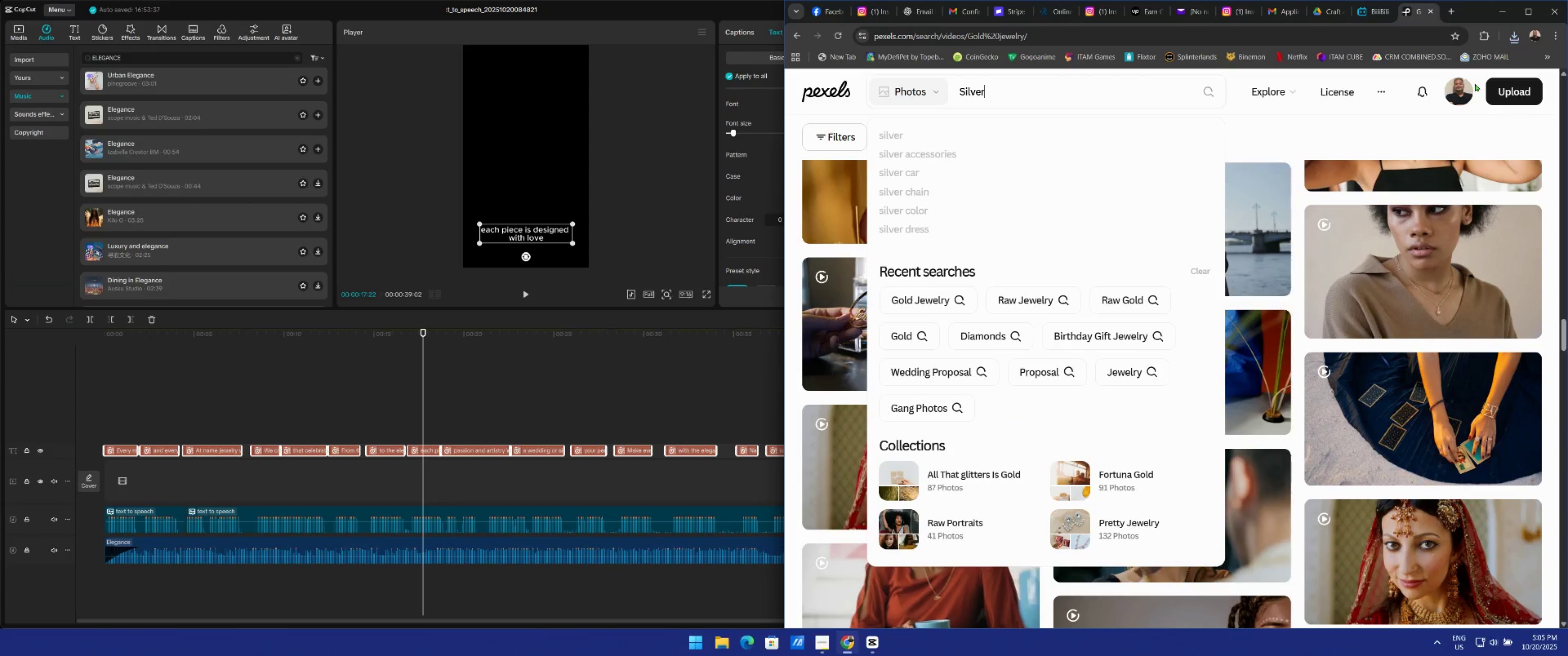 
key(Enter)
 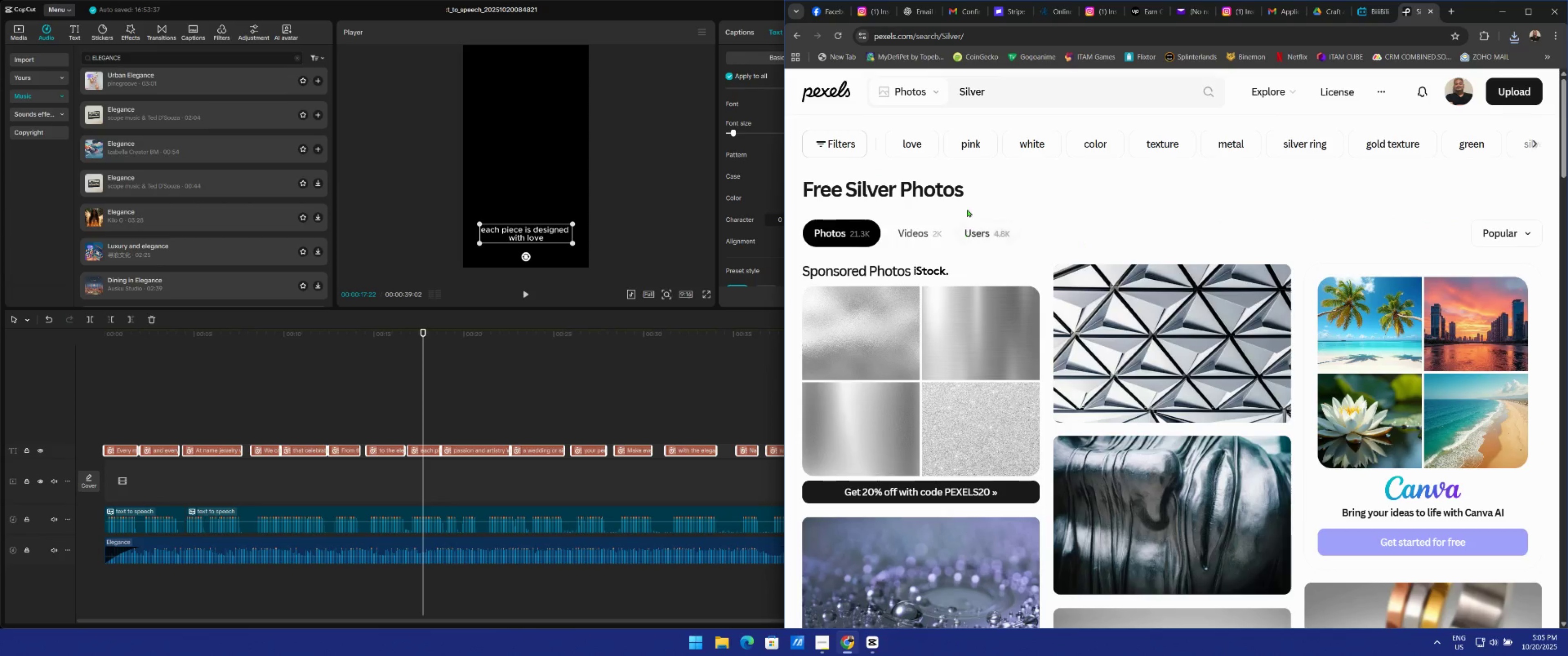 
left_click([924, 236])
 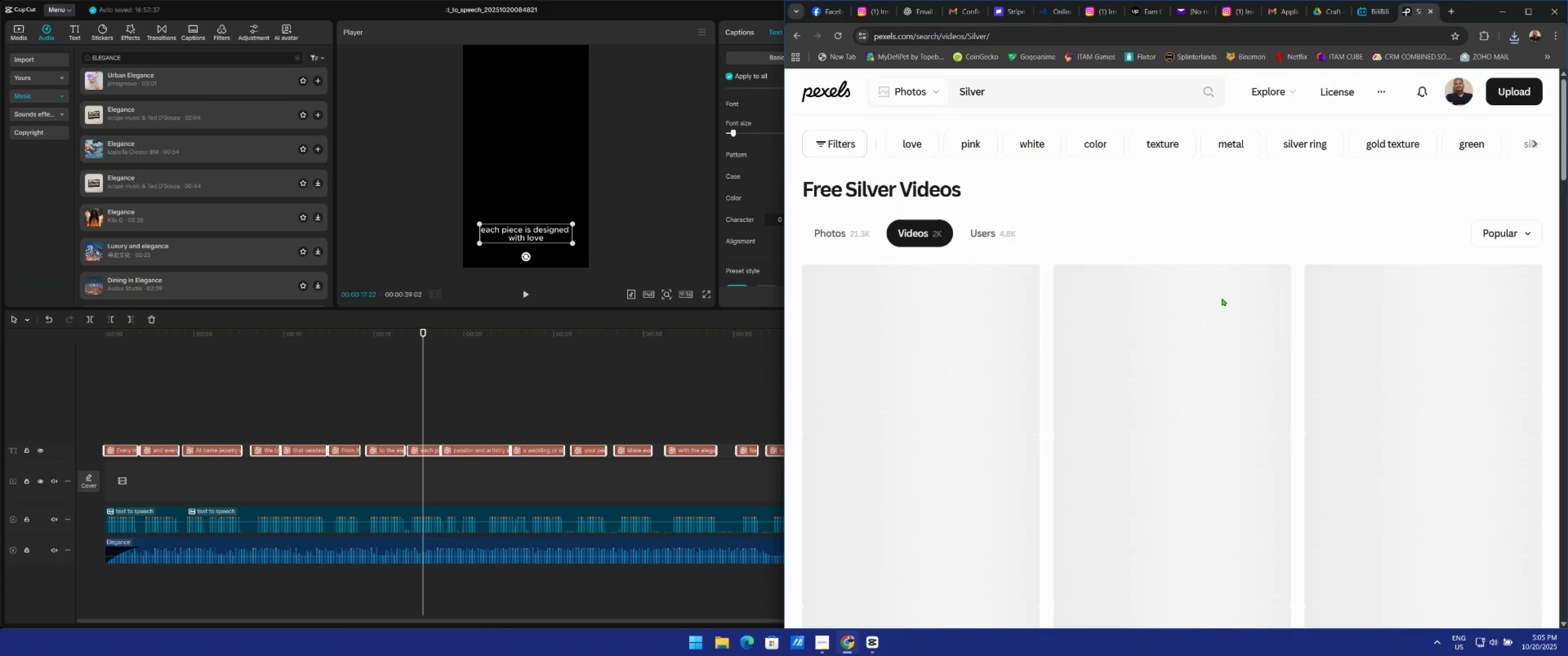 
scroll: coordinate [1207, 295], scroll_direction: down, amount: 38.0
 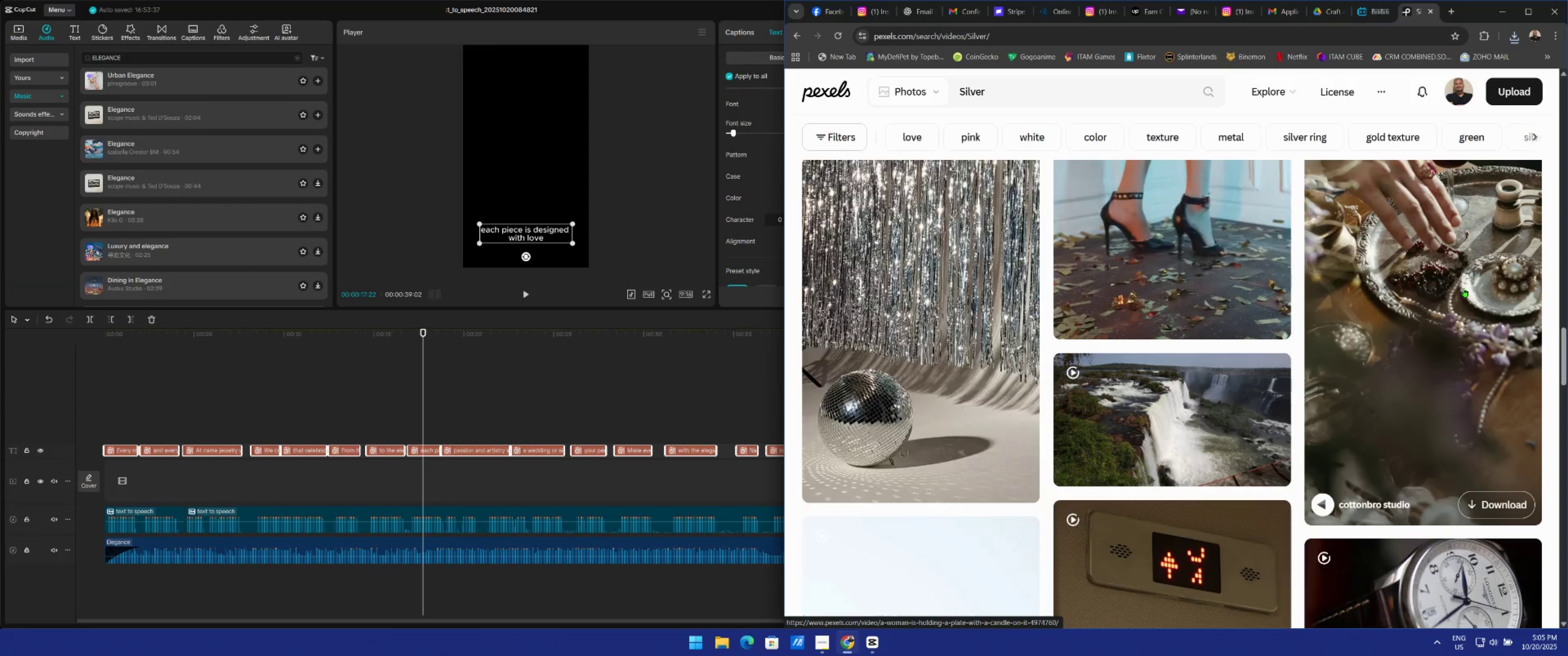 
scroll: coordinate [1473, 324], scroll_direction: up, amount: 71.0
 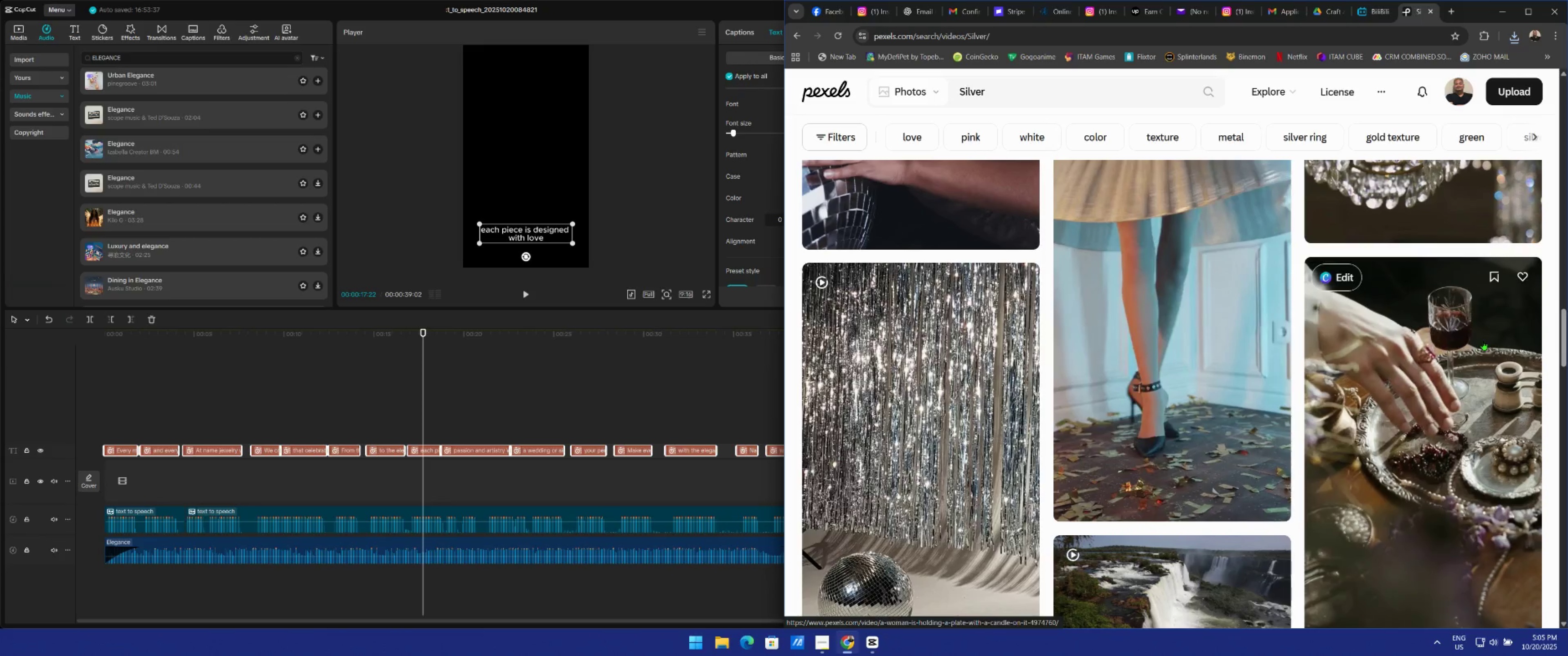 
scroll: coordinate [1484, 341], scroll_direction: down, amount: 6.0
 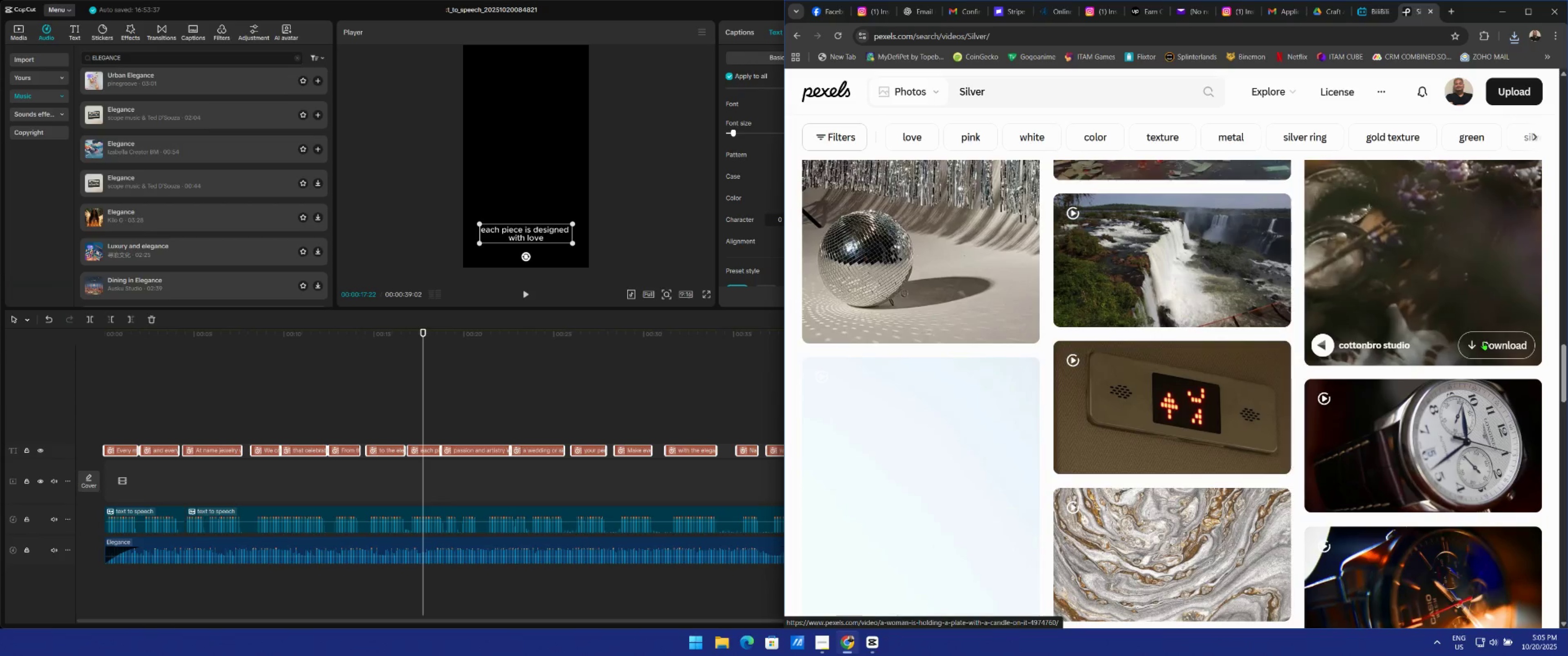 
scroll: coordinate [1484, 341], scroll_direction: up, amount: 1.0
 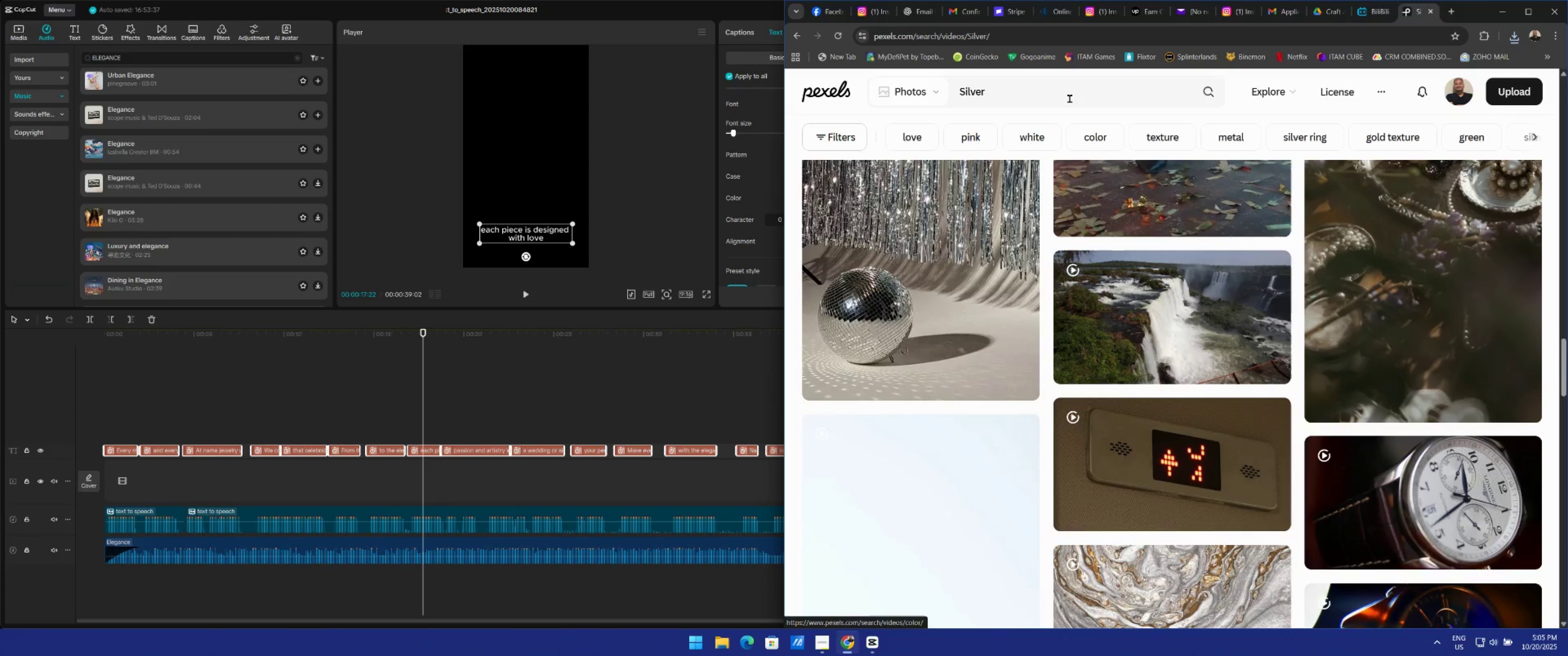 
scroll: coordinate [1275, 271], scroll_direction: down, amount: 35.0